 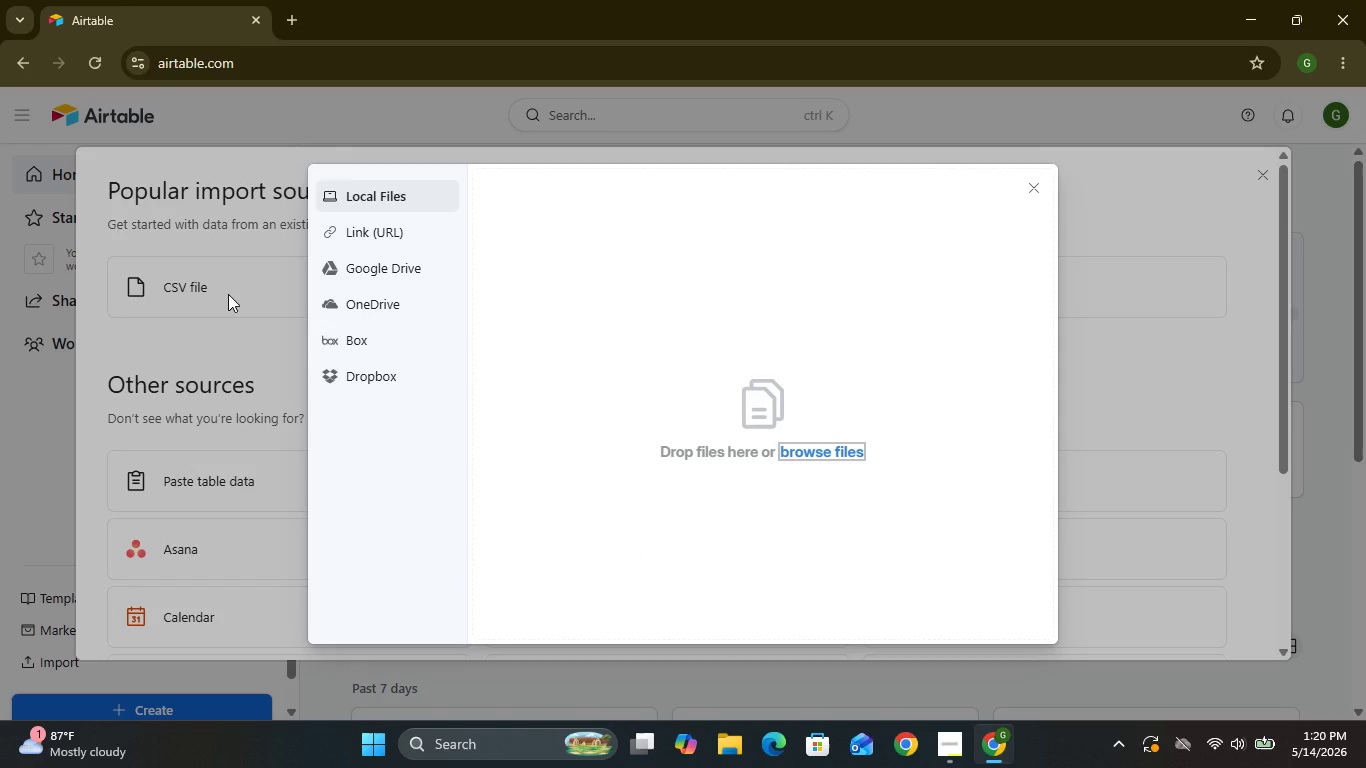 
left_click([808, 448])
 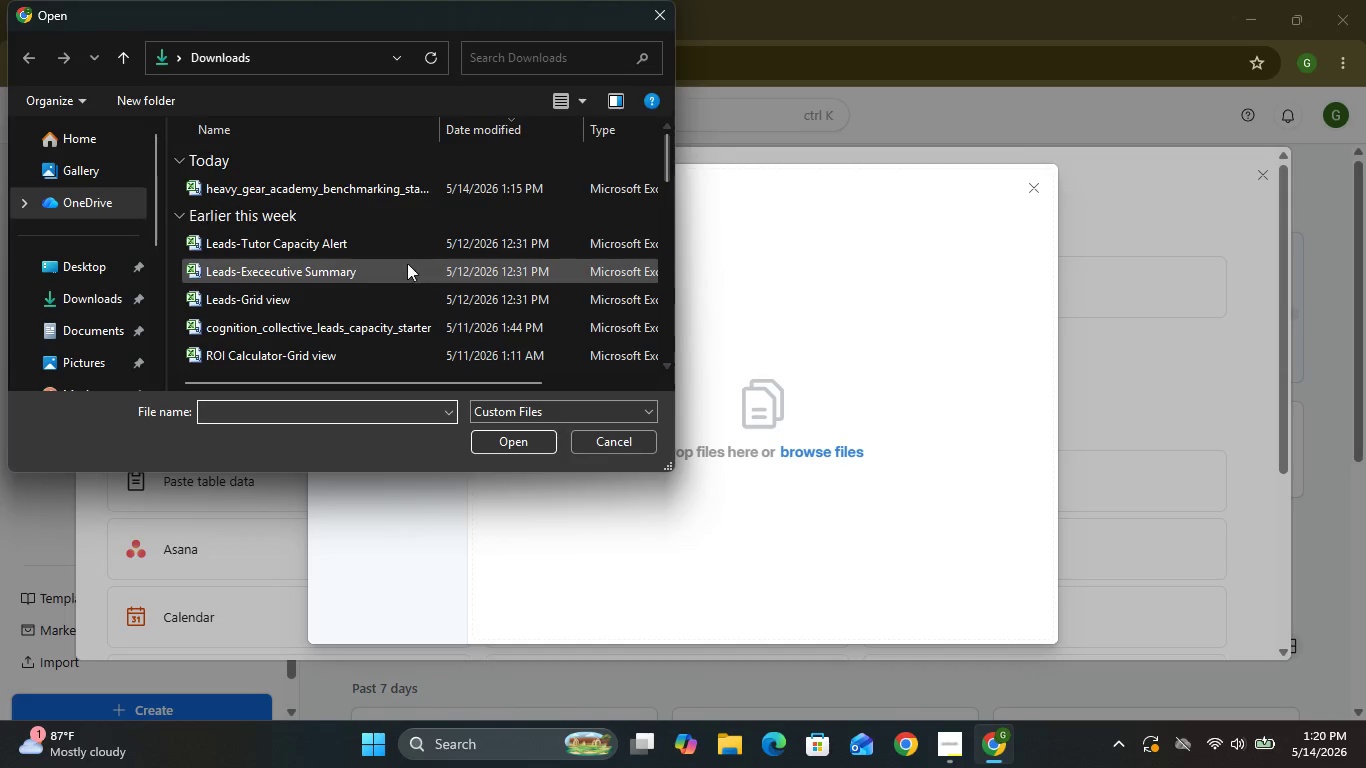 
wait(5.31)
 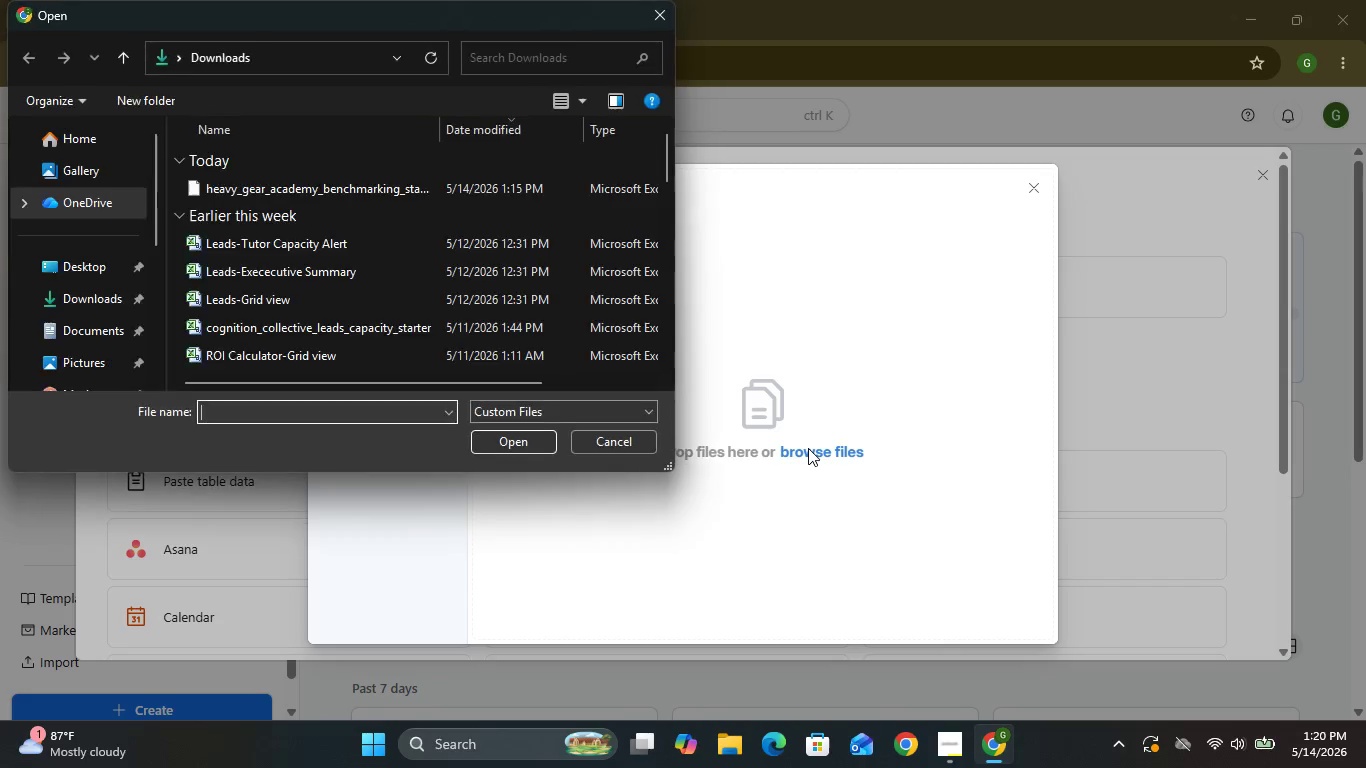 
left_click([380, 197])
 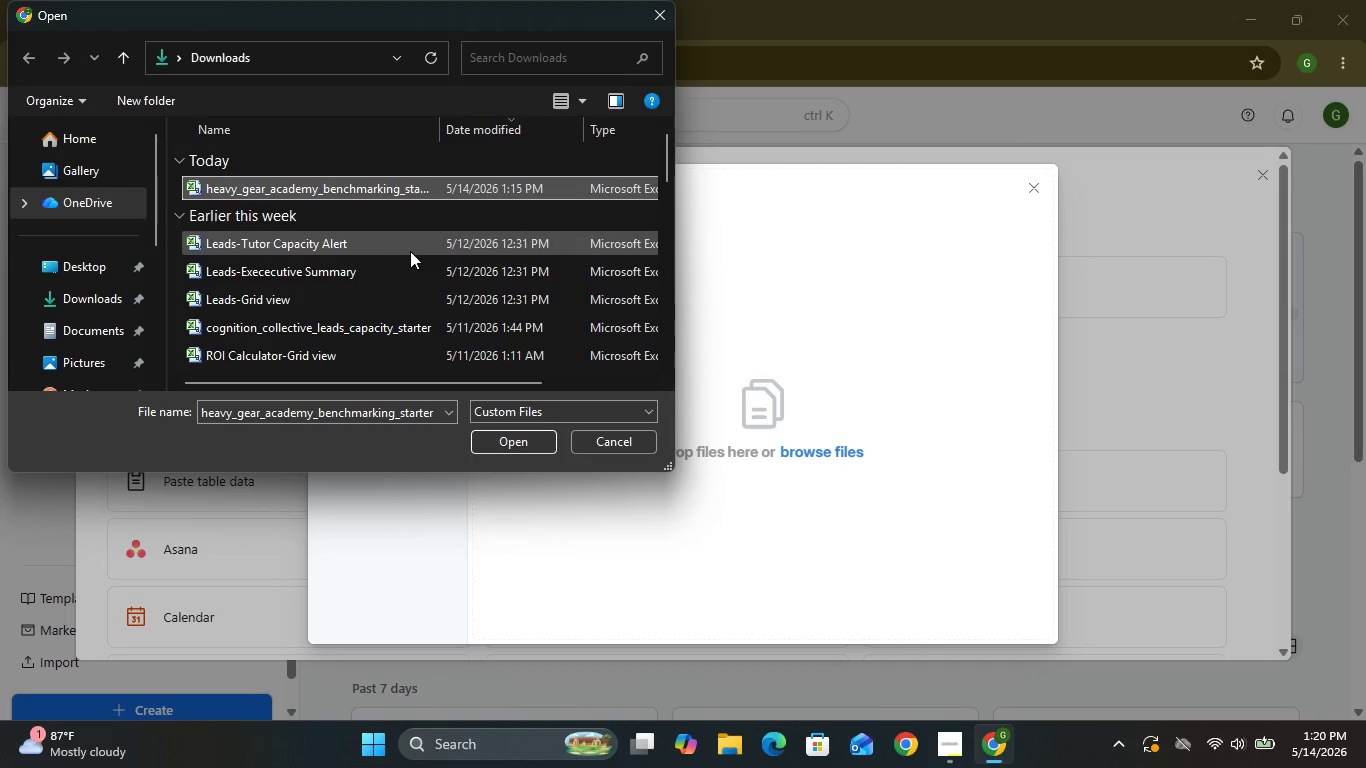 
mouse_move([420, 273])
 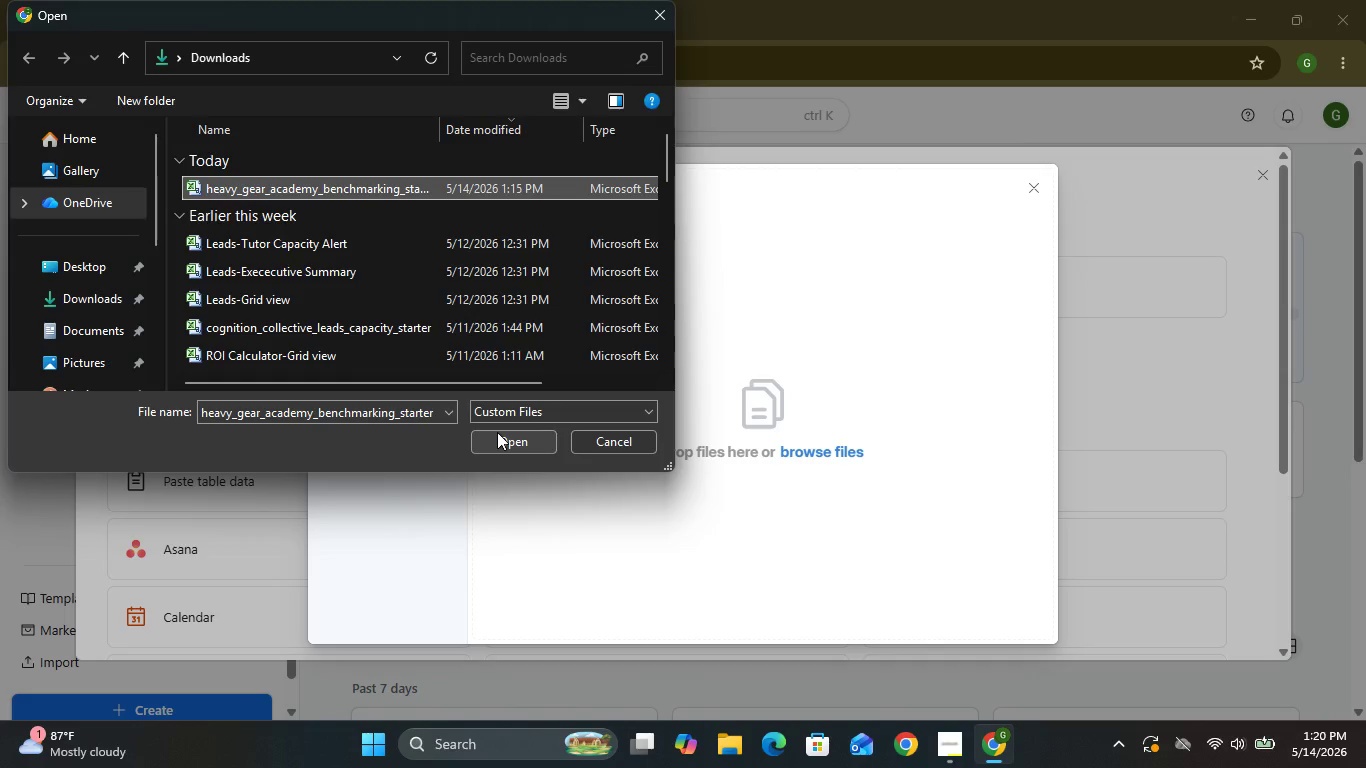 
left_click([497, 432])
 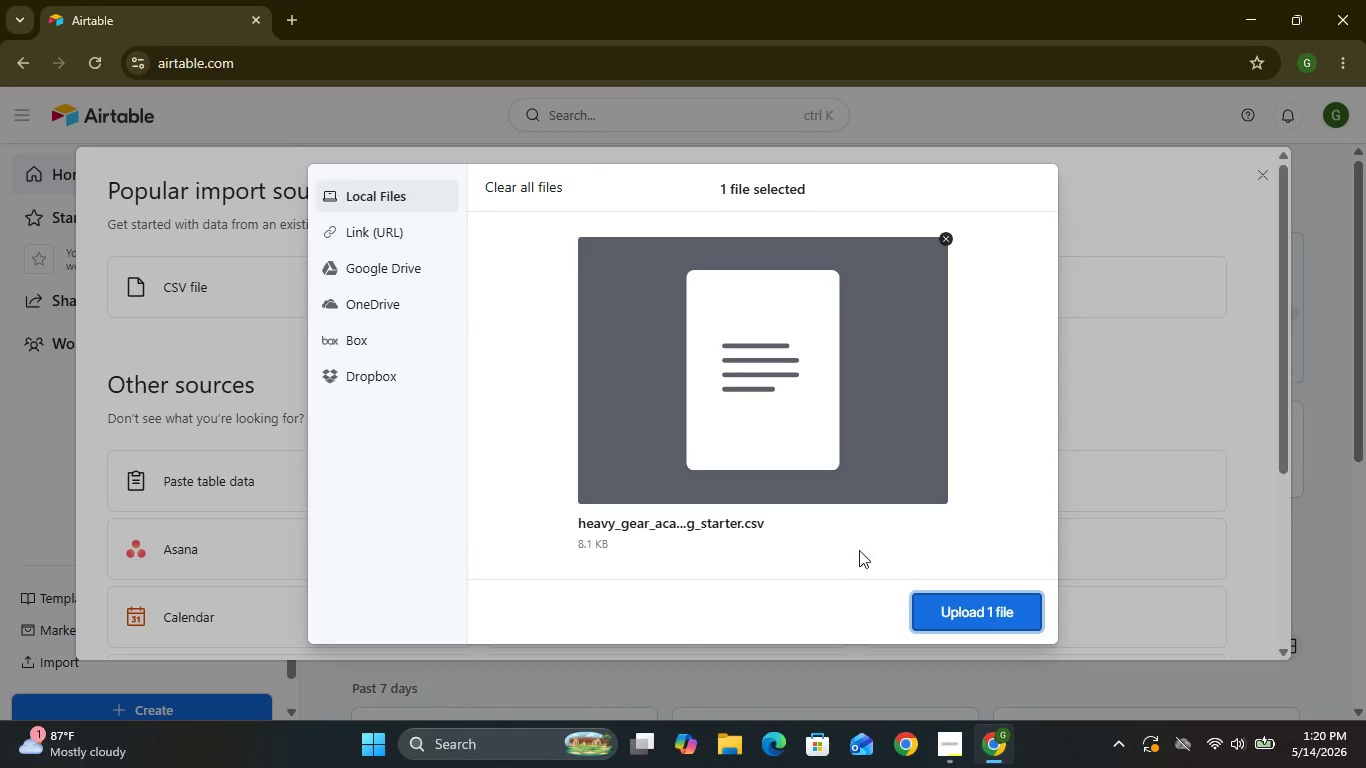 
left_click([936, 612])
 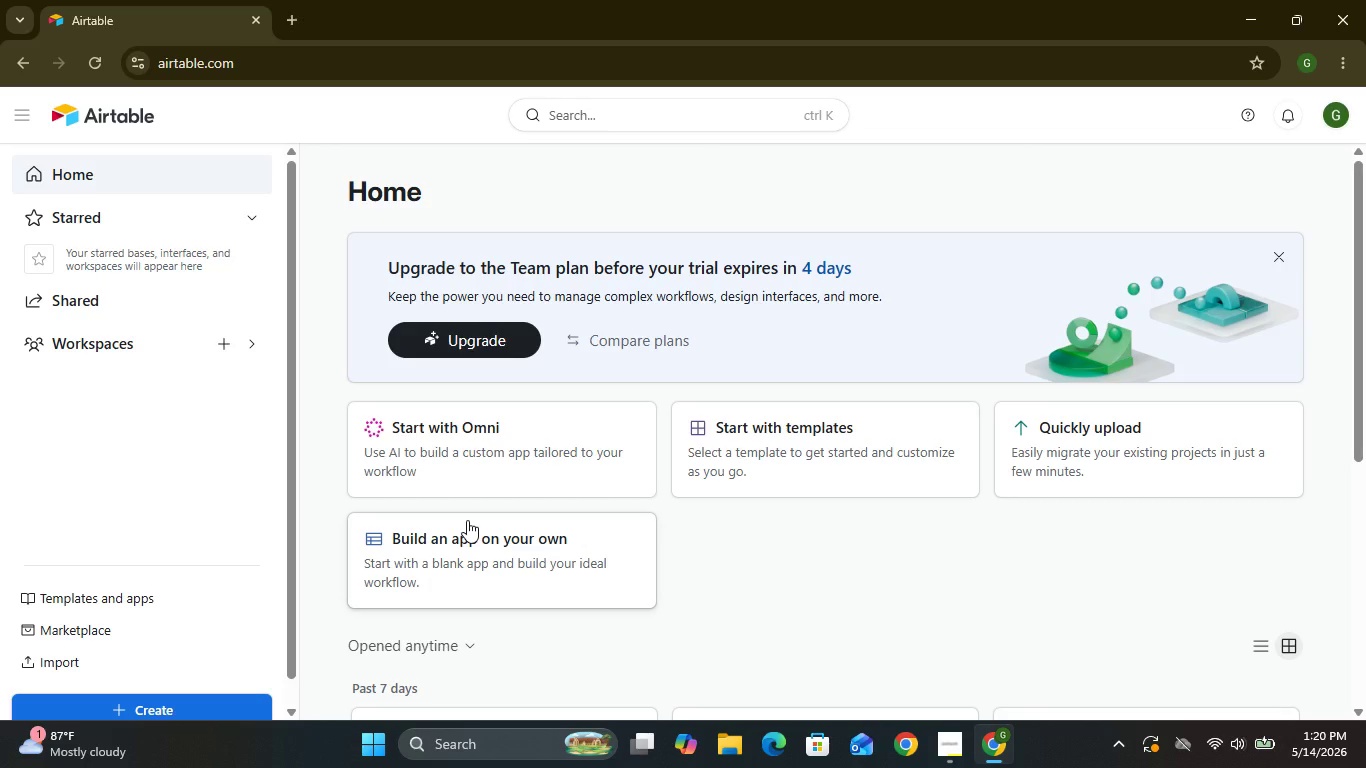 
wait(25.45)
 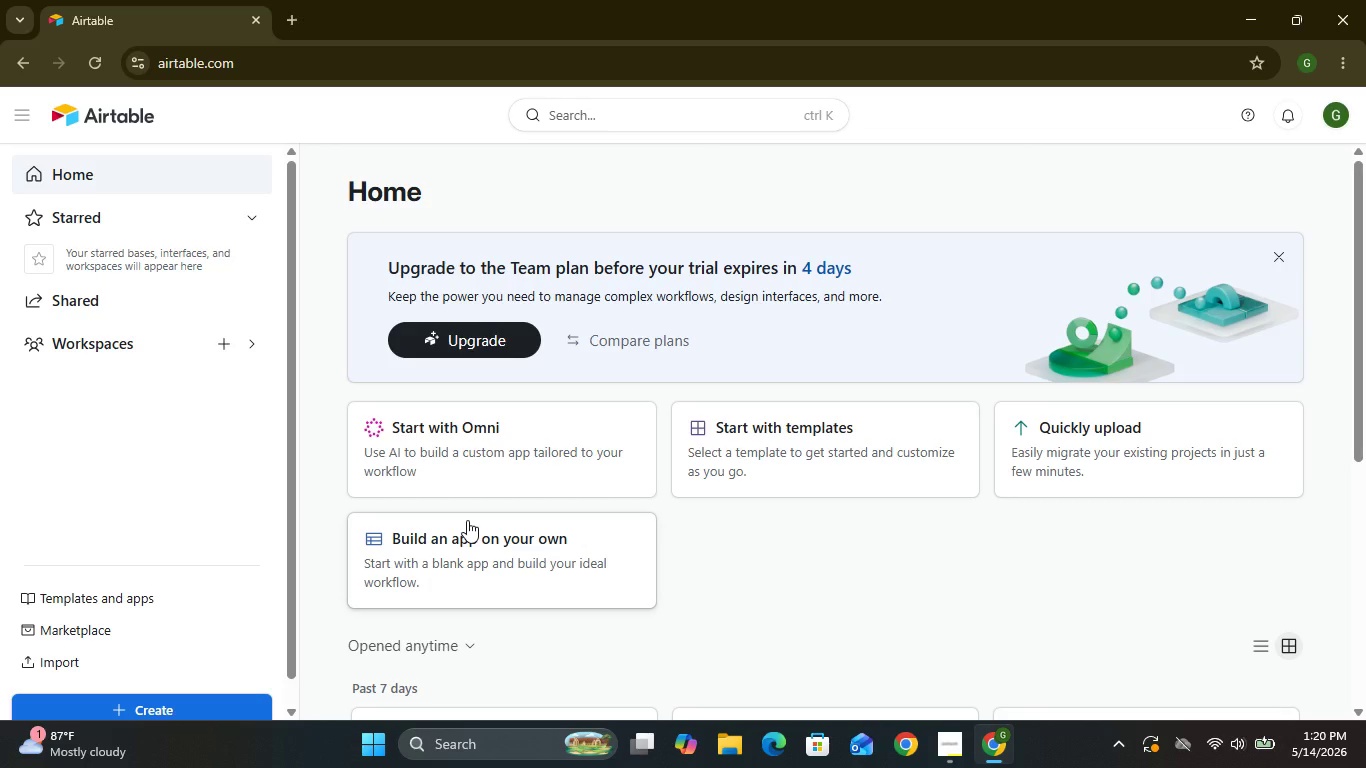 
left_click_drag(start_coordinate=[1322, 463], to_coordinate=[1346, 581])
 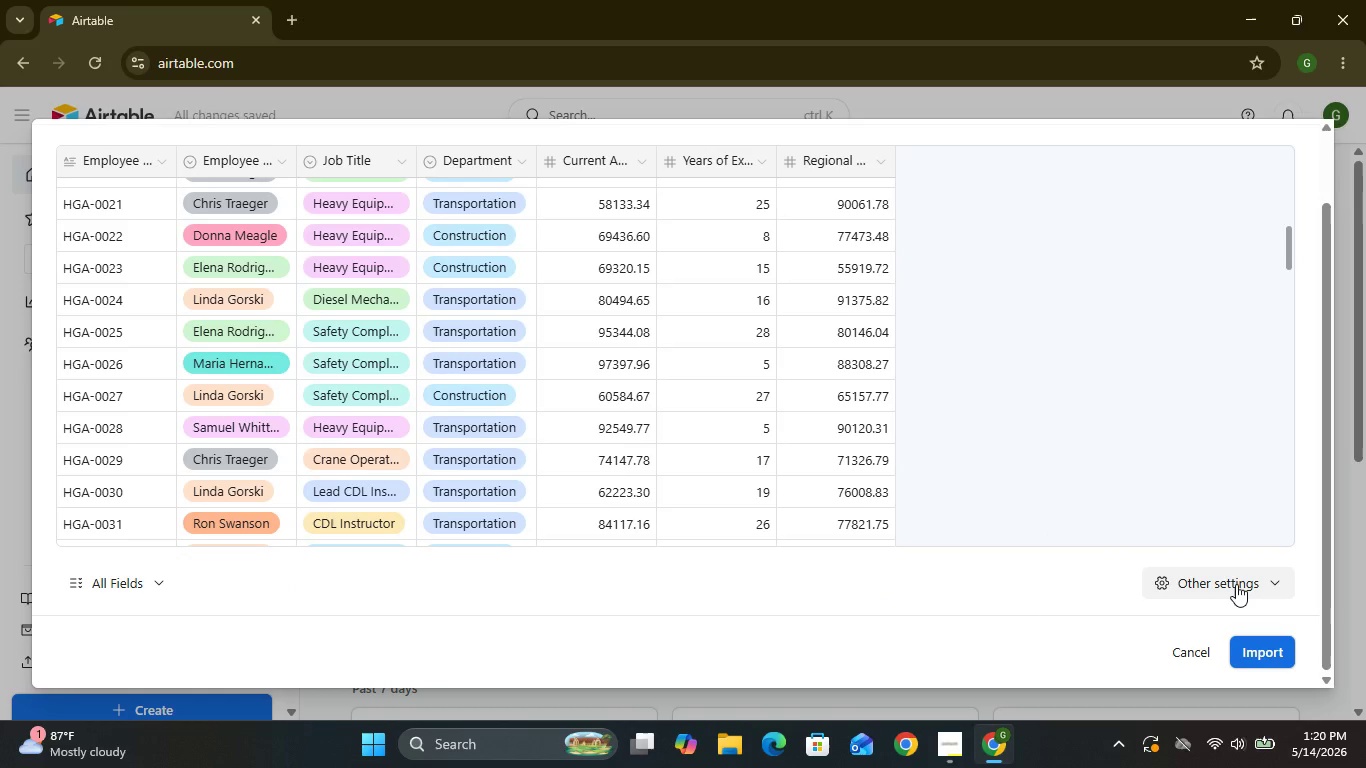 
left_click([1236, 584])
 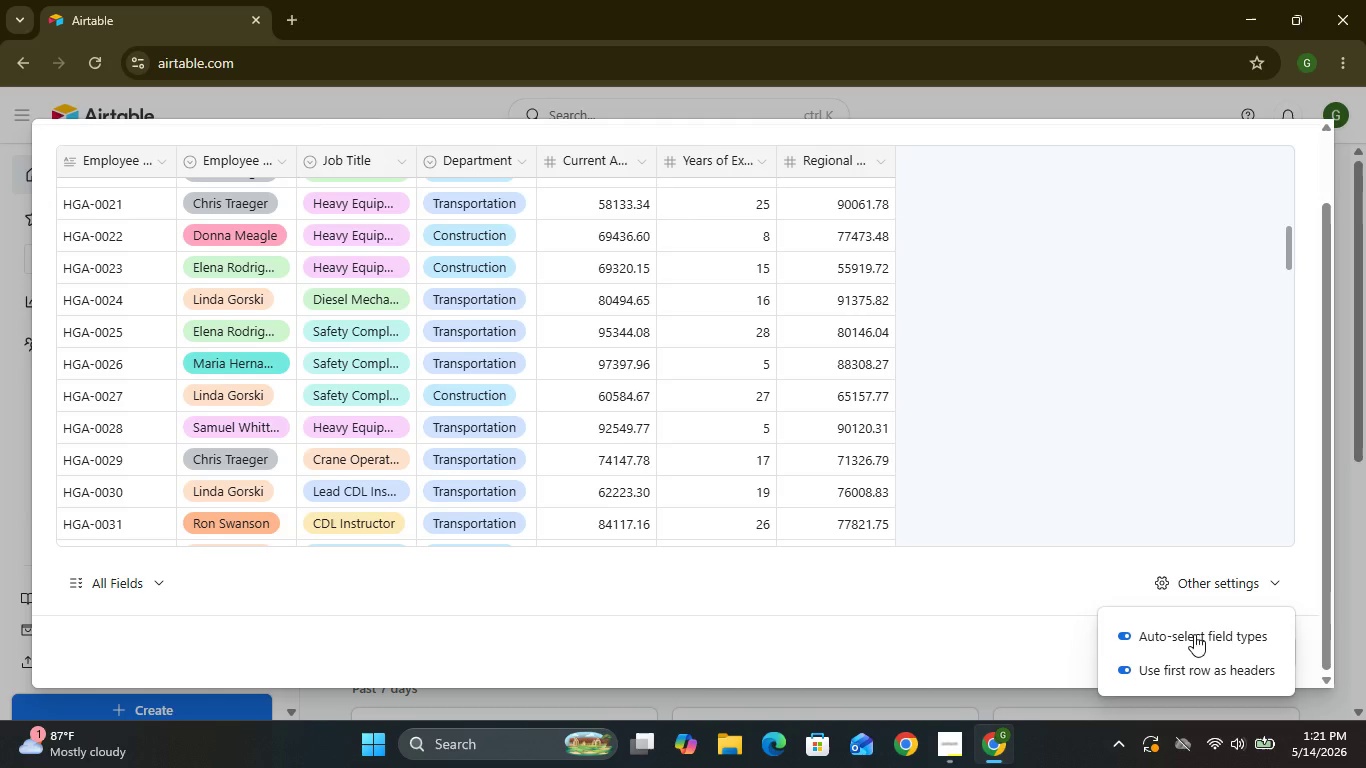 
left_click([1194, 634])
 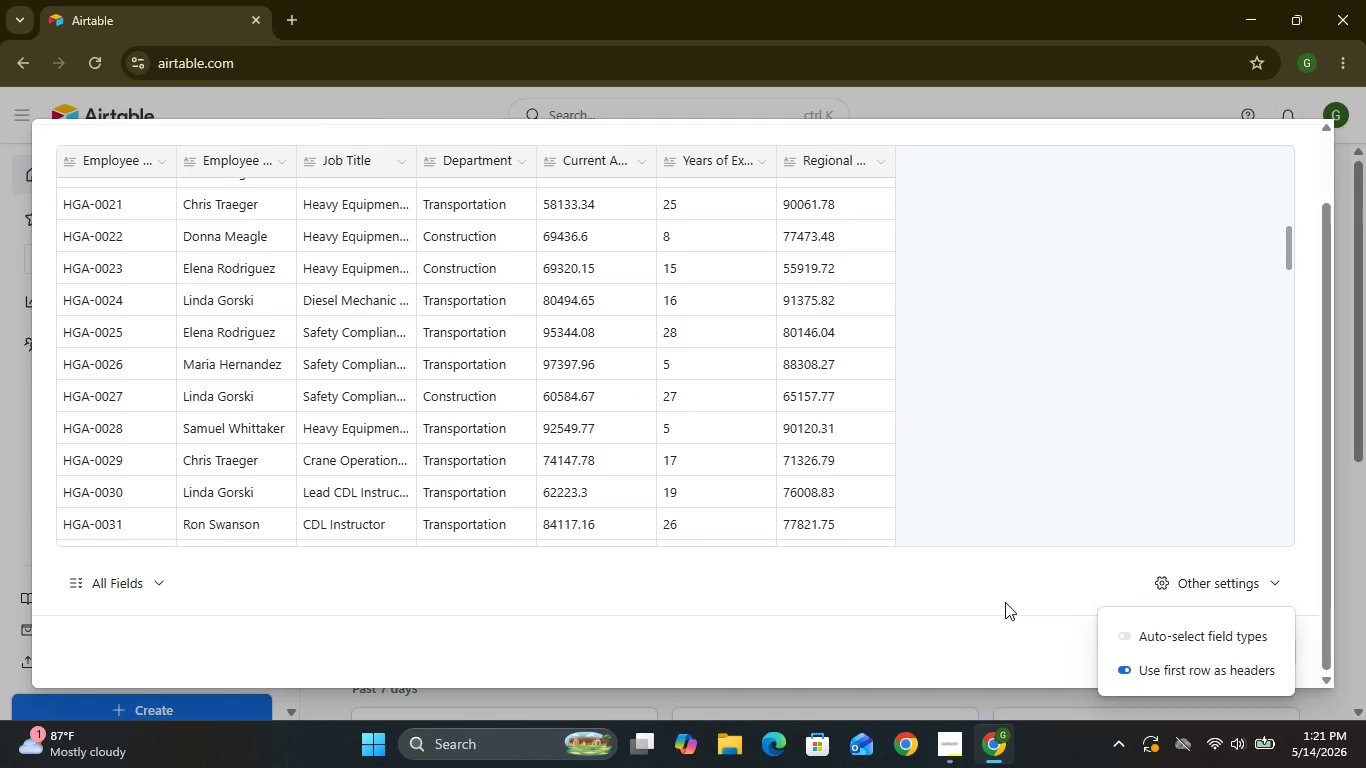 
left_click([1005, 602])
 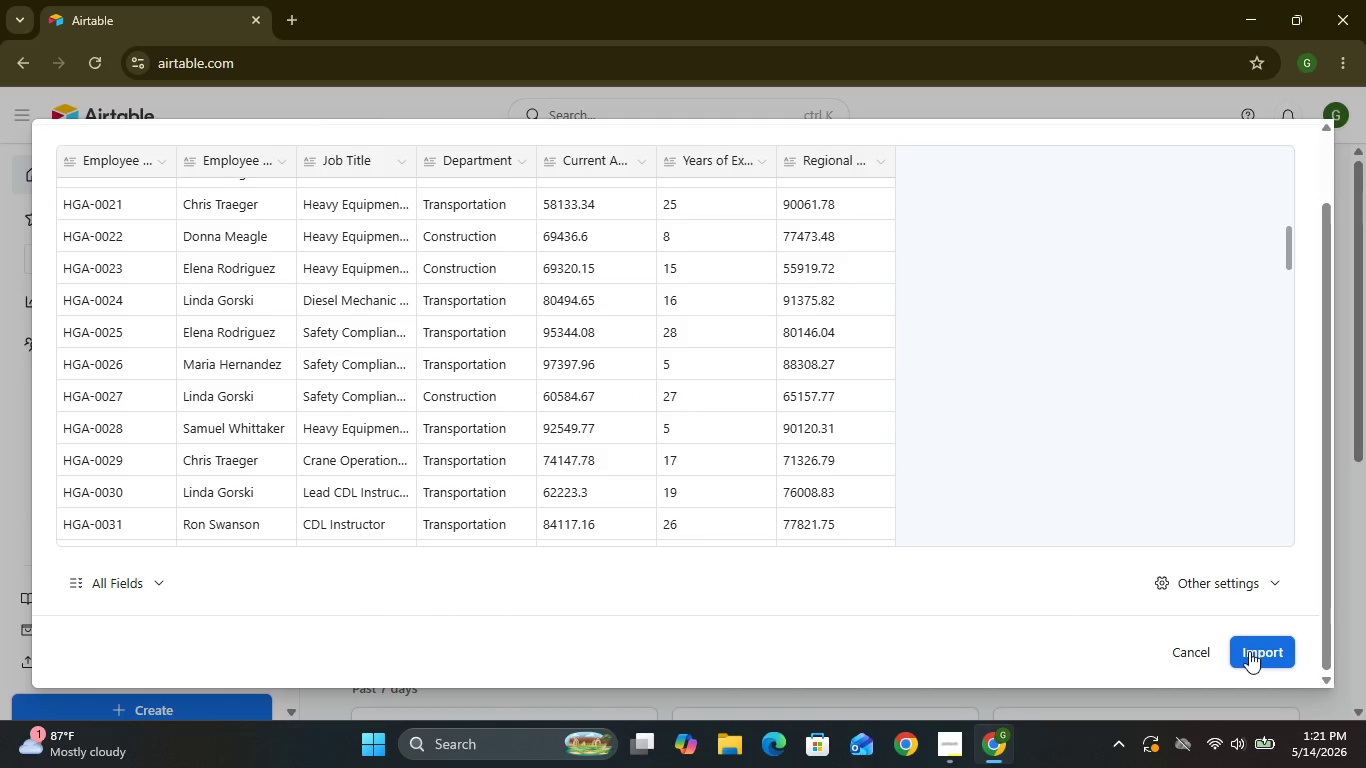 
left_click([1249, 651])
 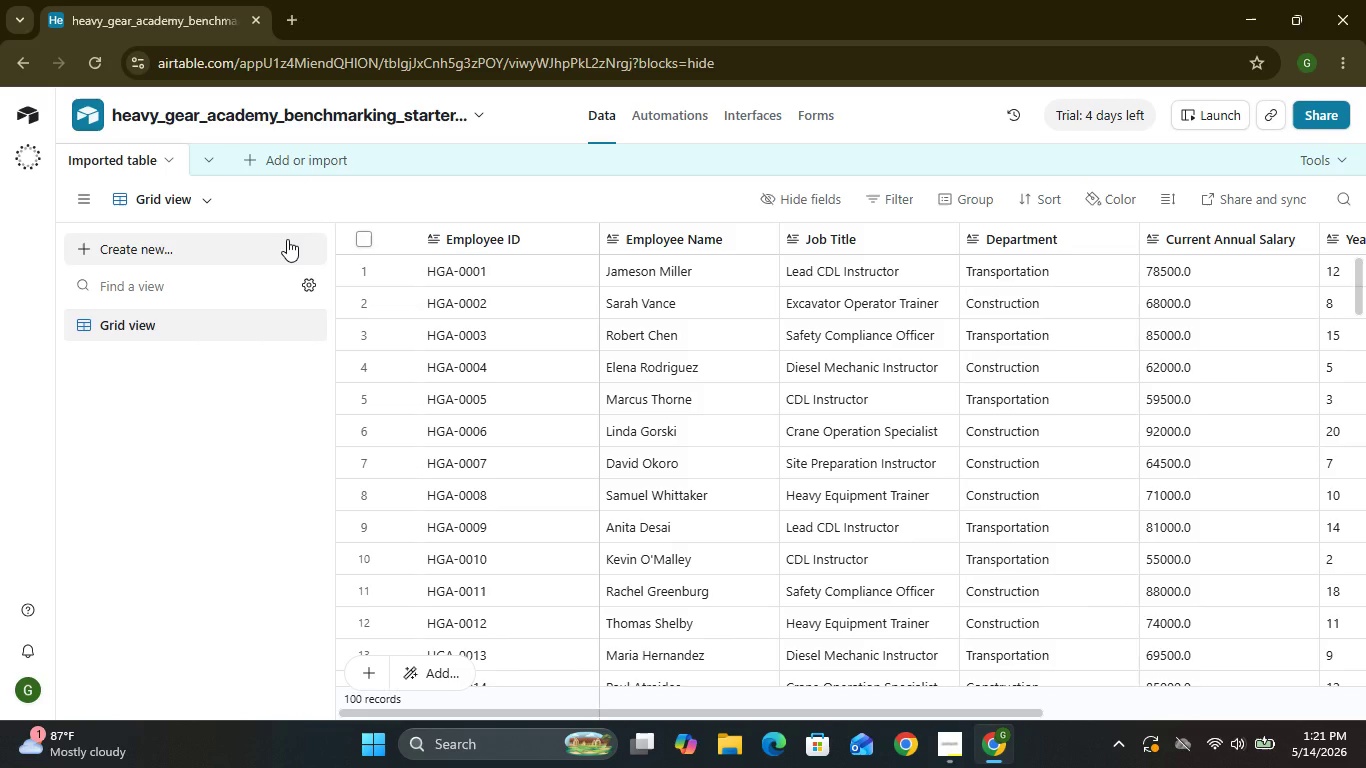 
wait(35.34)
 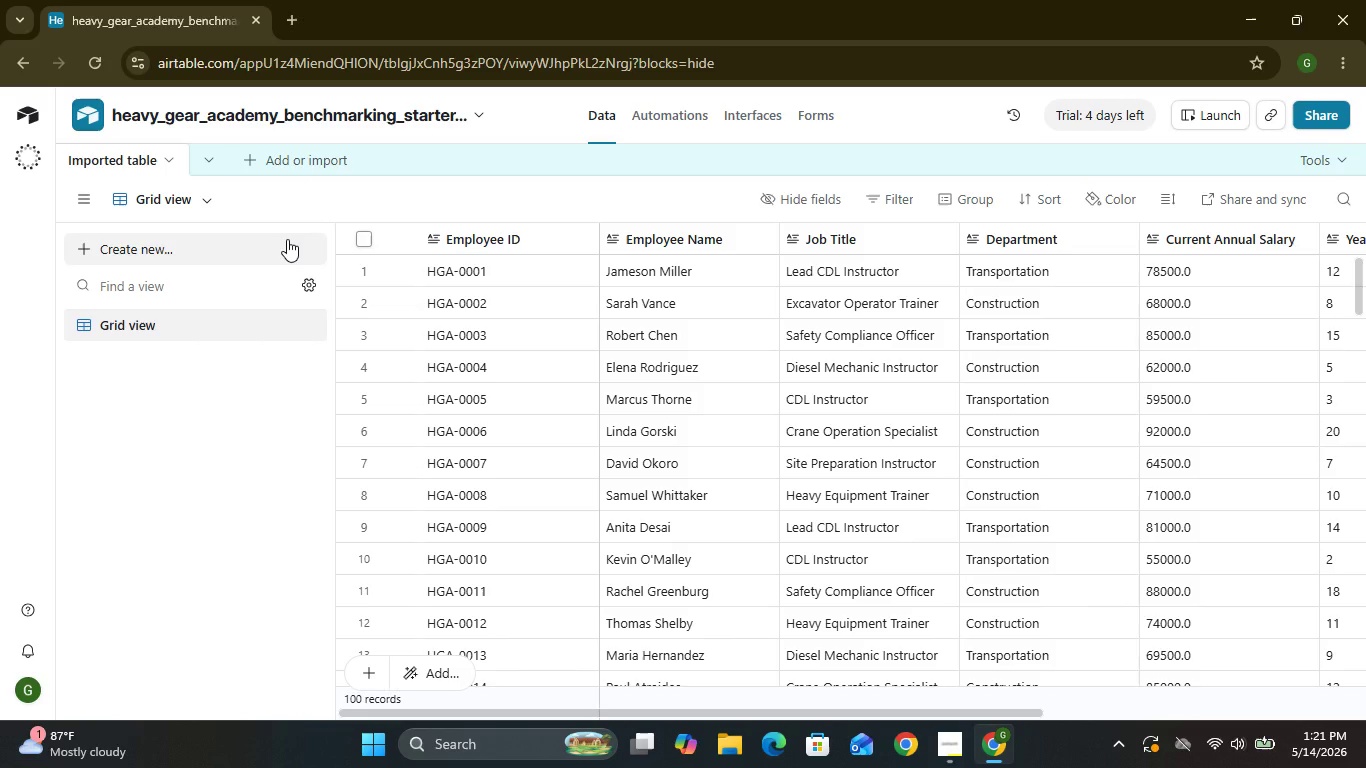 
left_click([296, 251])
 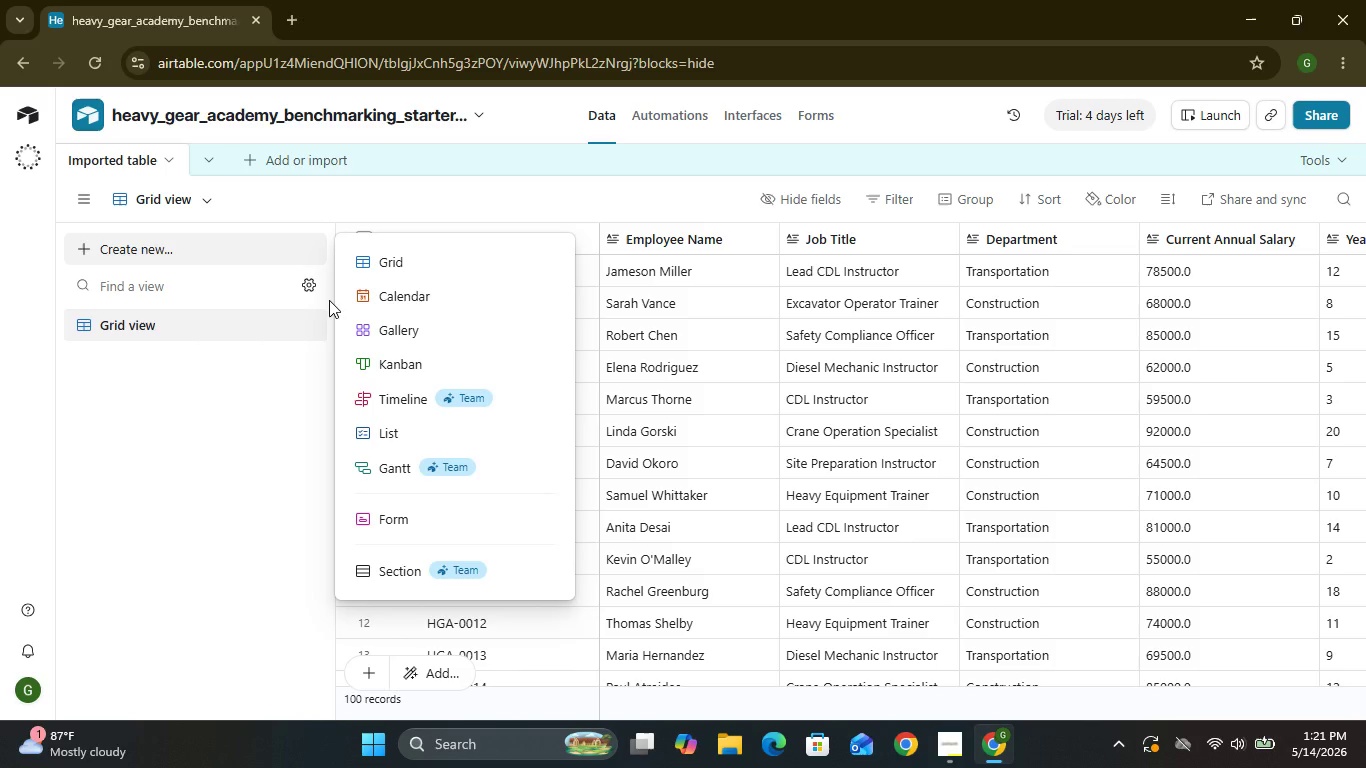 
wait(12.97)
 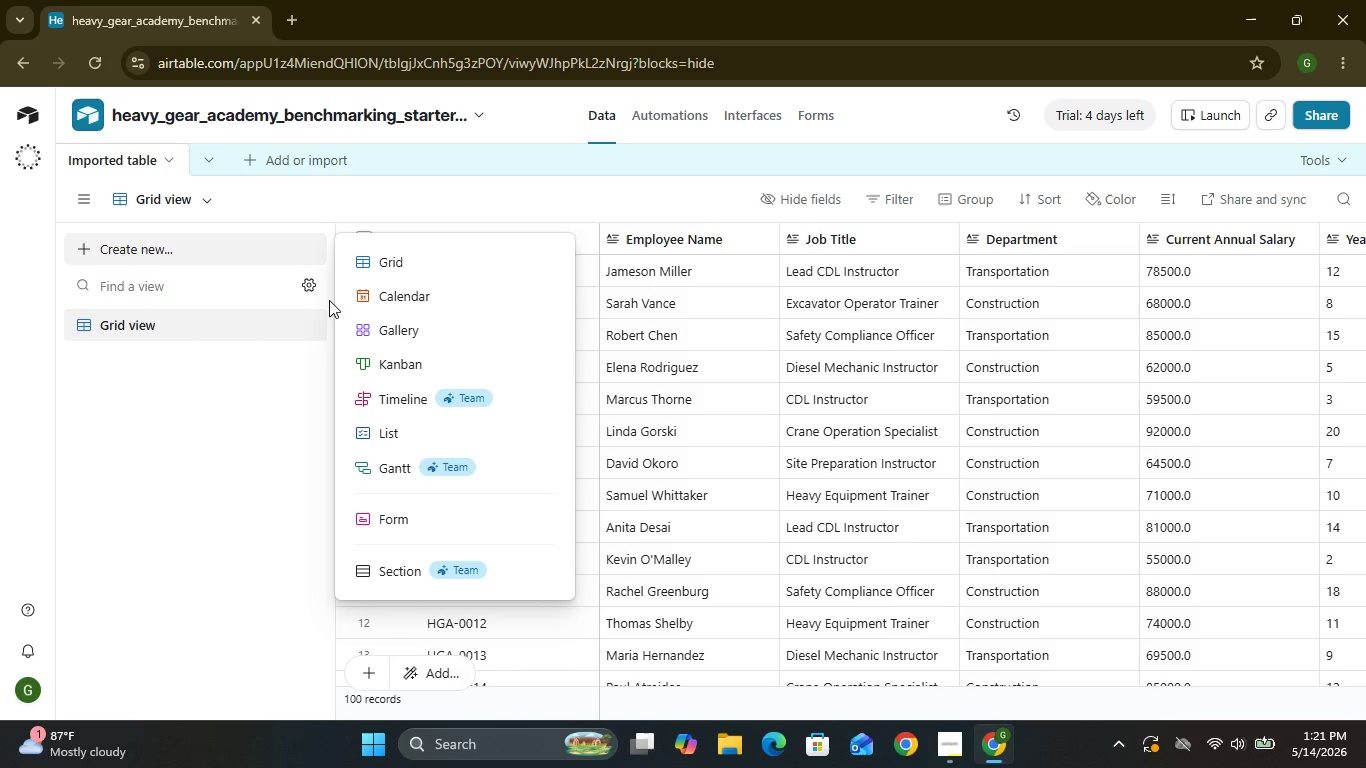 
double_click([198, 120])
 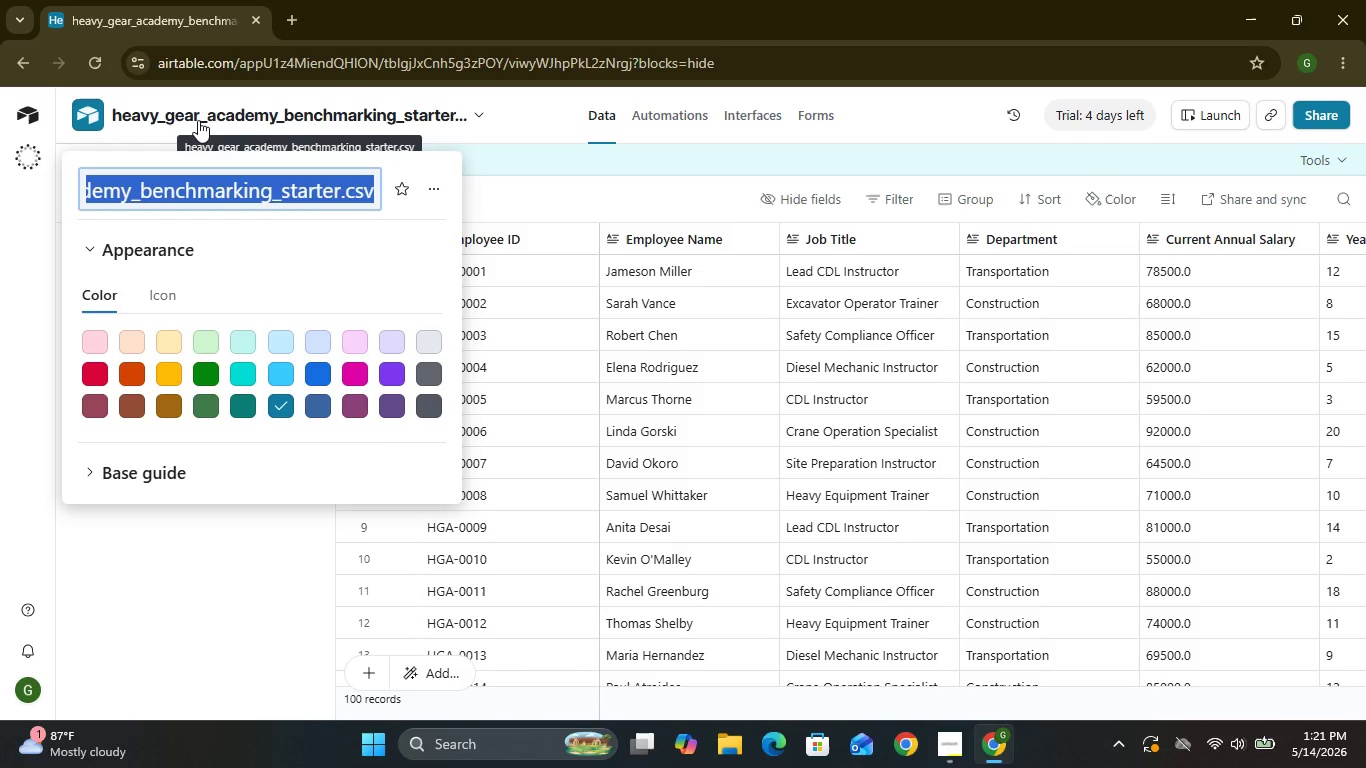 
type(Vocal)
 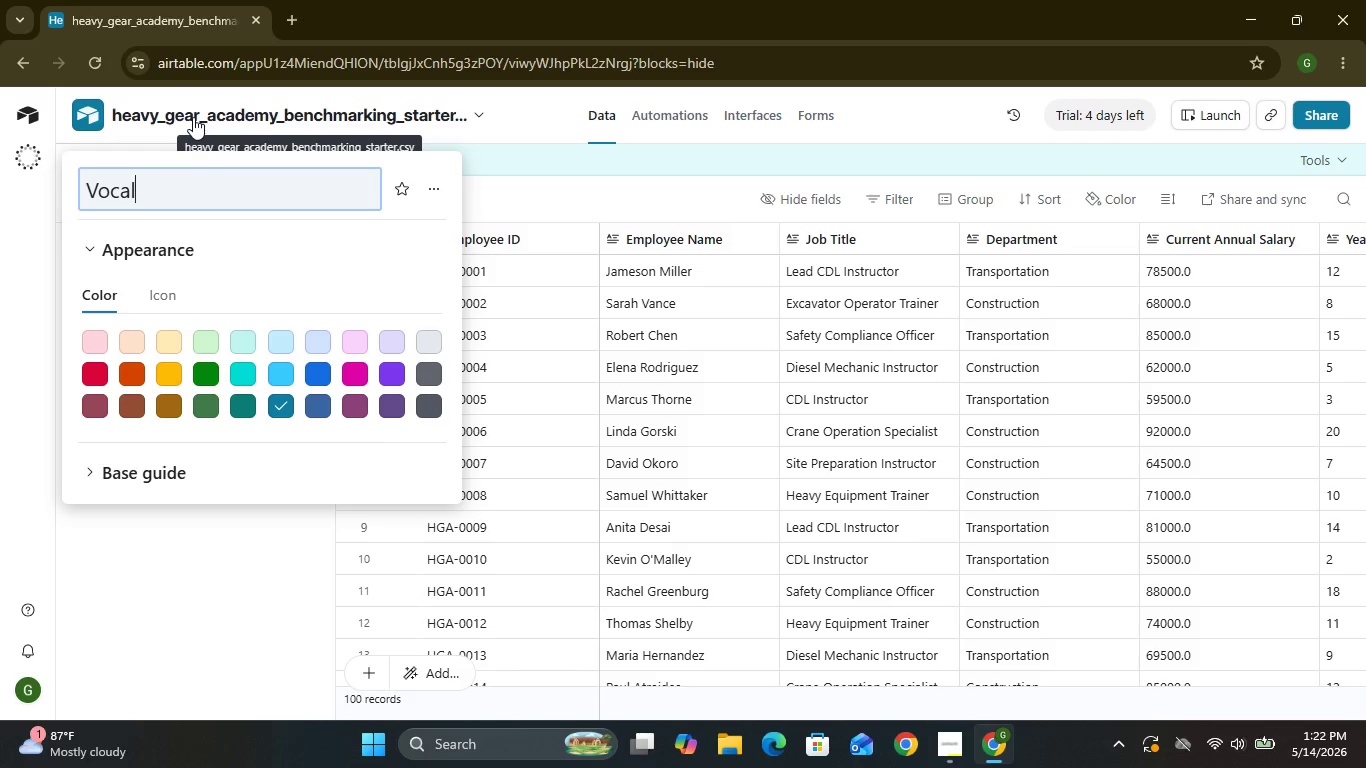 
wait(12.1)
 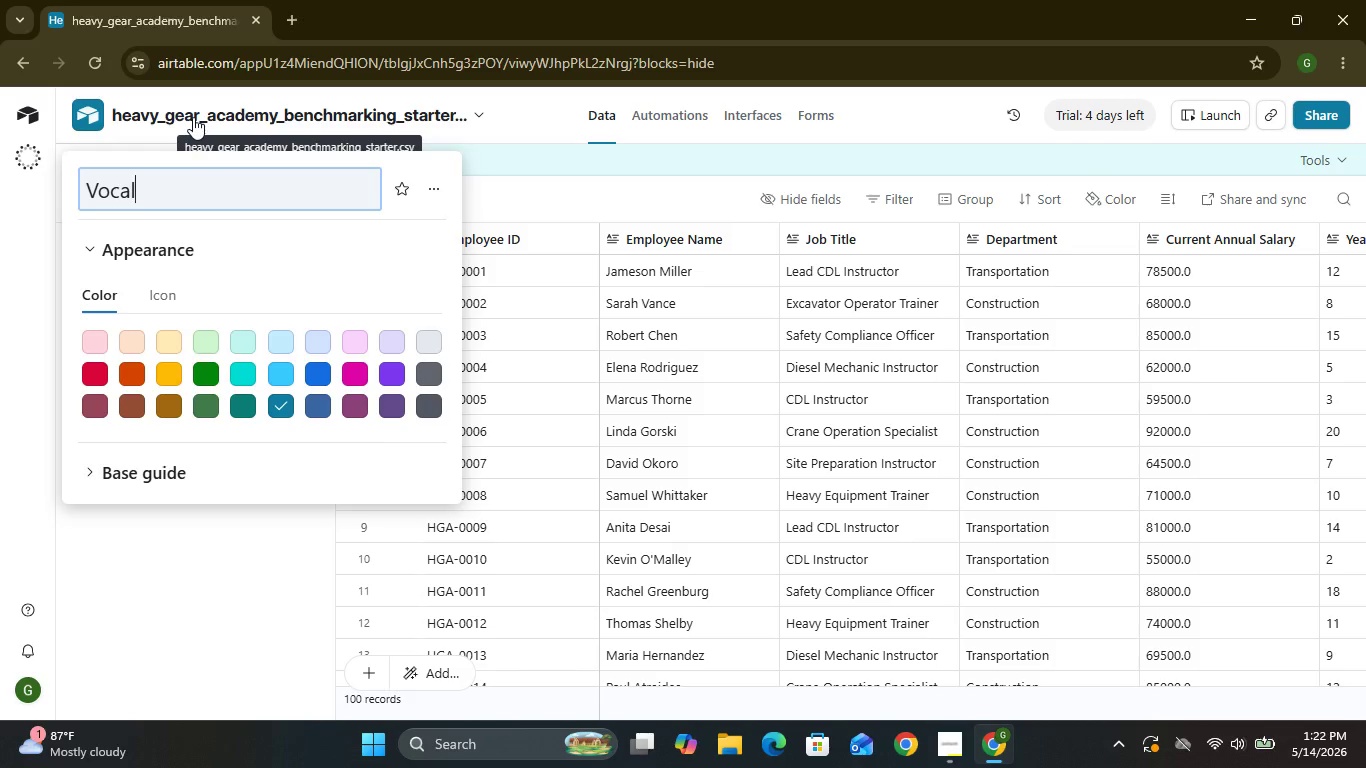 
mouse_move([211, 149])
 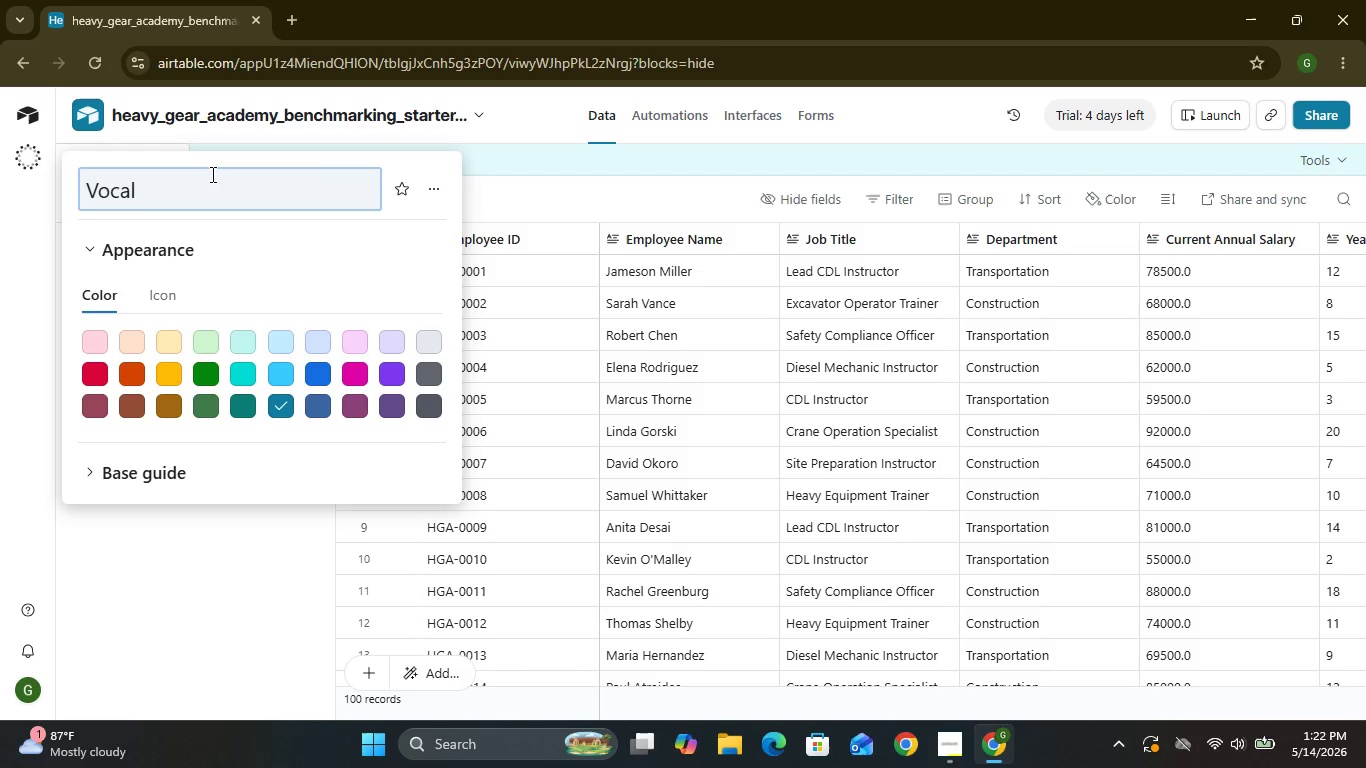 
key(Backspace)
type(tional Instructor Compr)
key(Backspace)
type(en)
 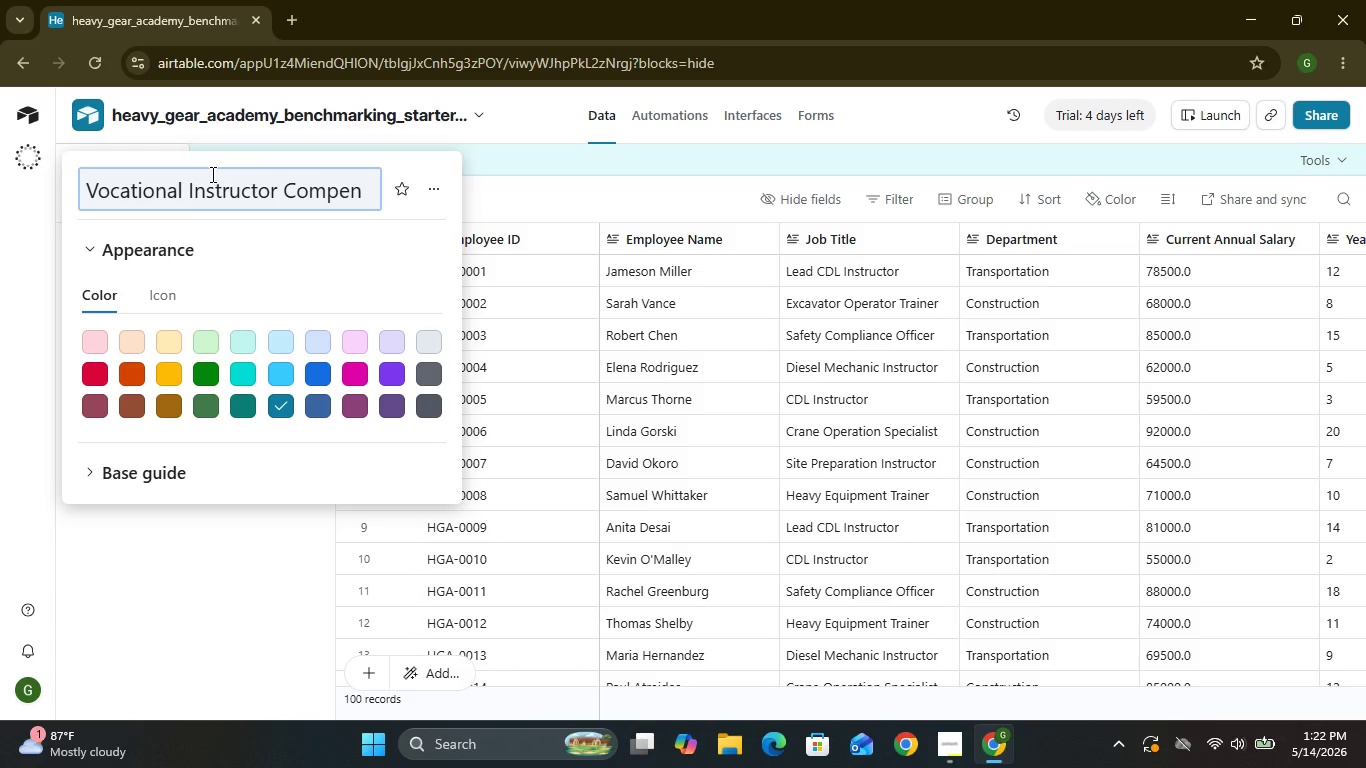 
wait(18.39)
 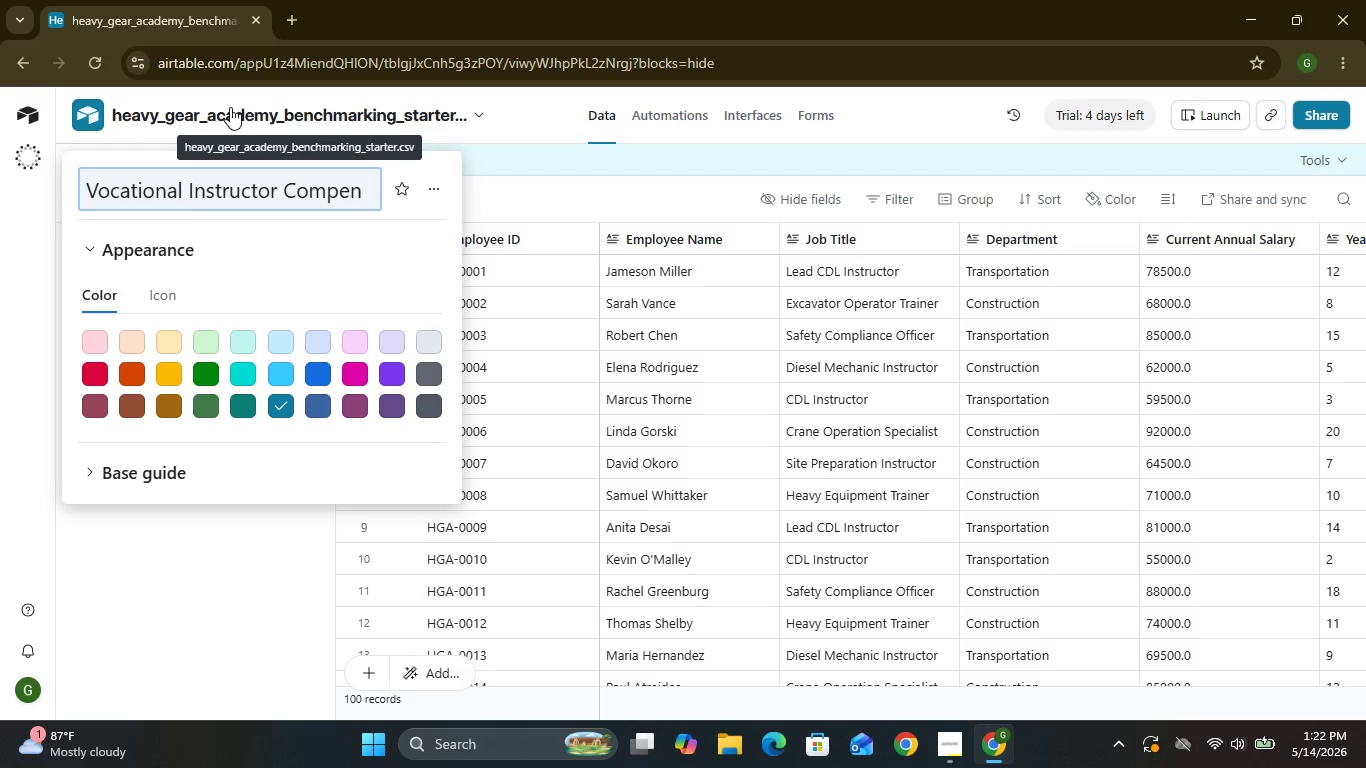 
type(sation)
 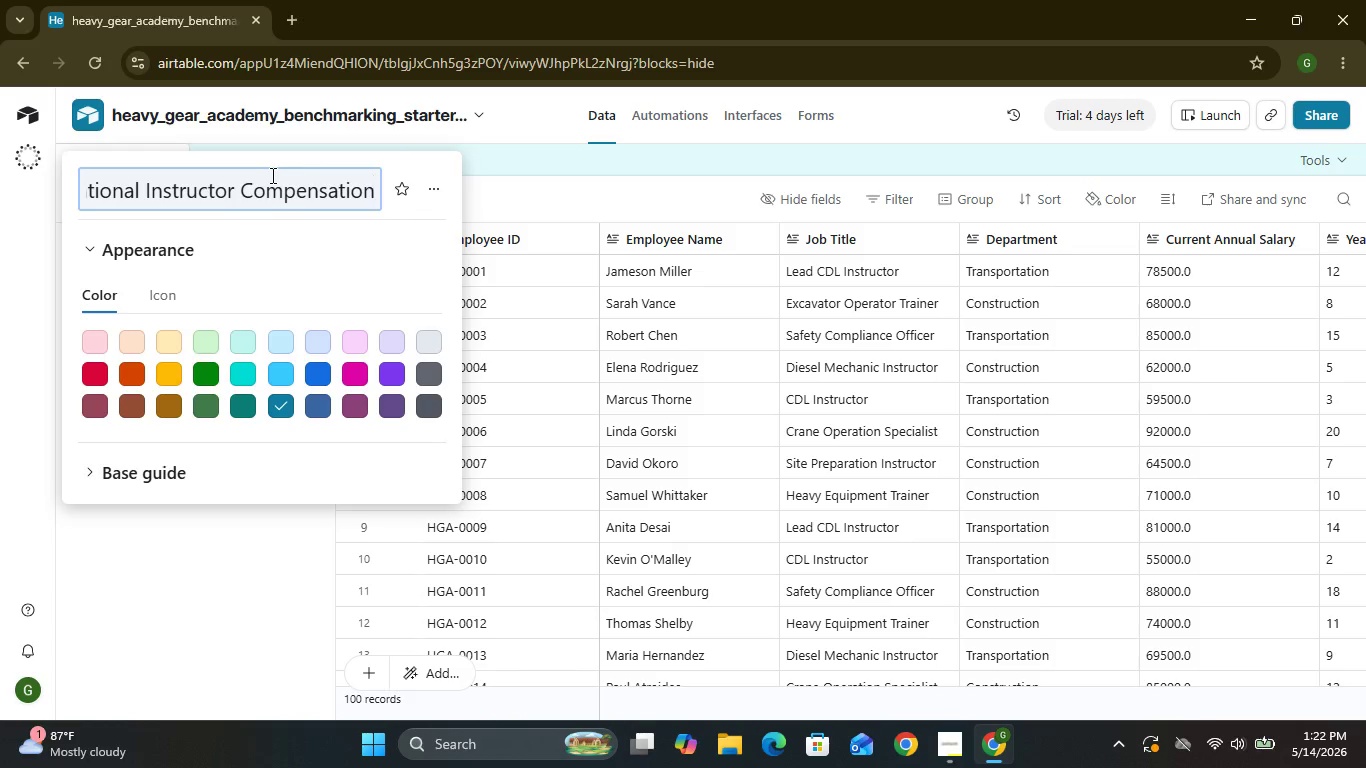 
left_click([271, 175])
 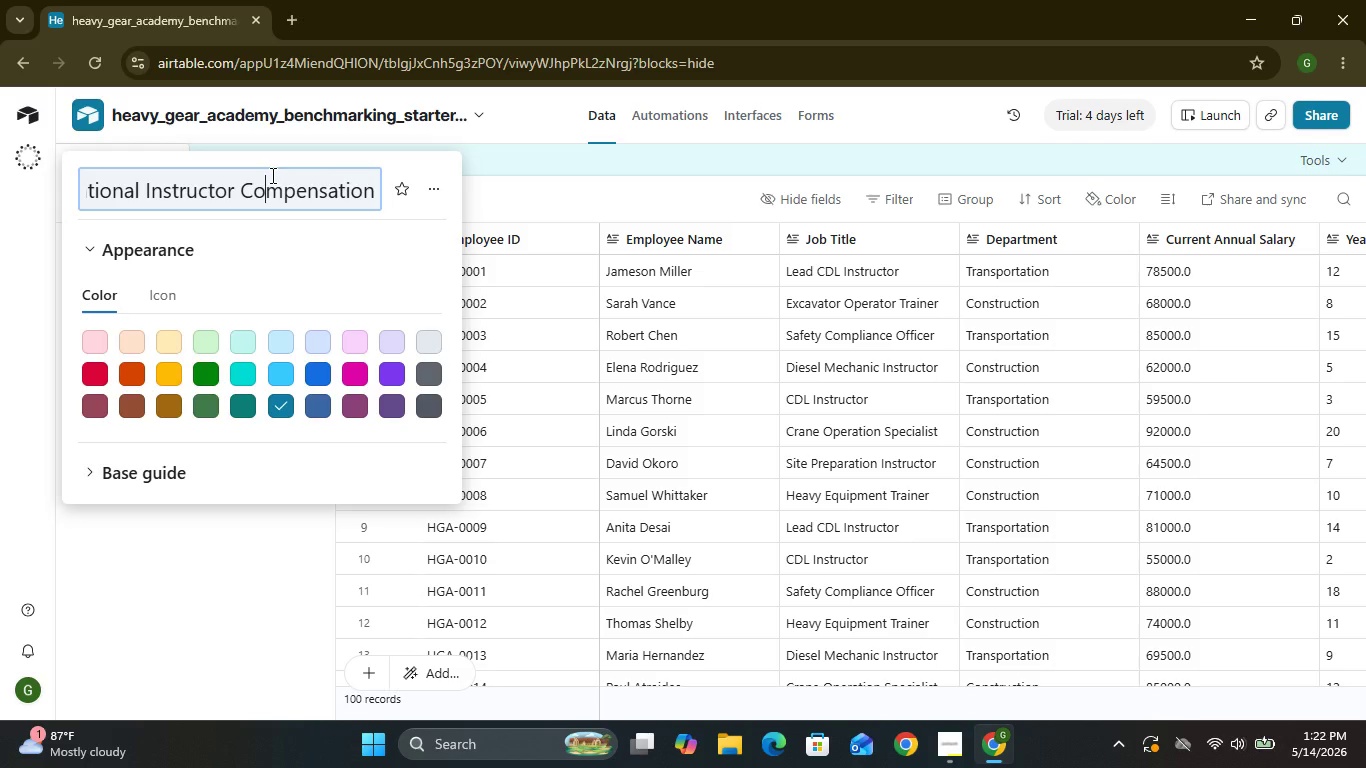 
key(Space)
 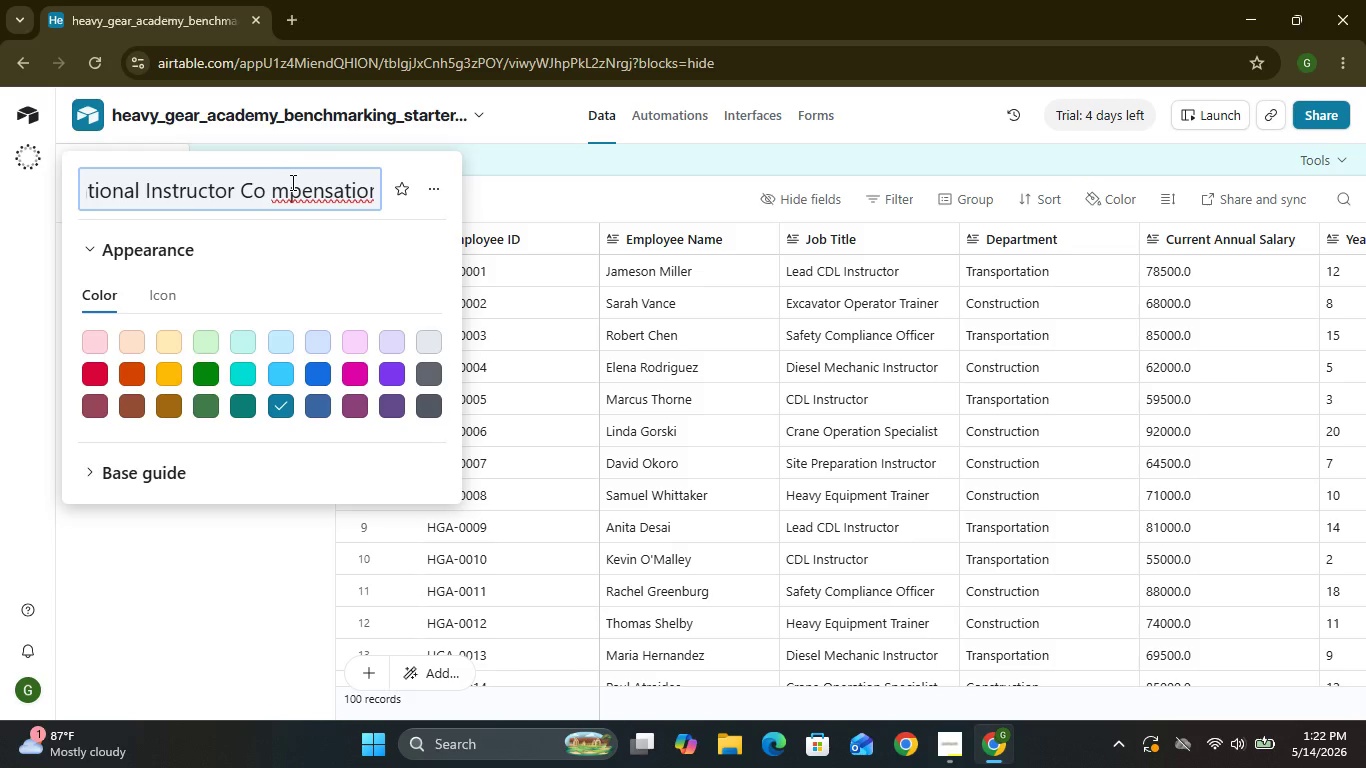 
key(Backspace)
 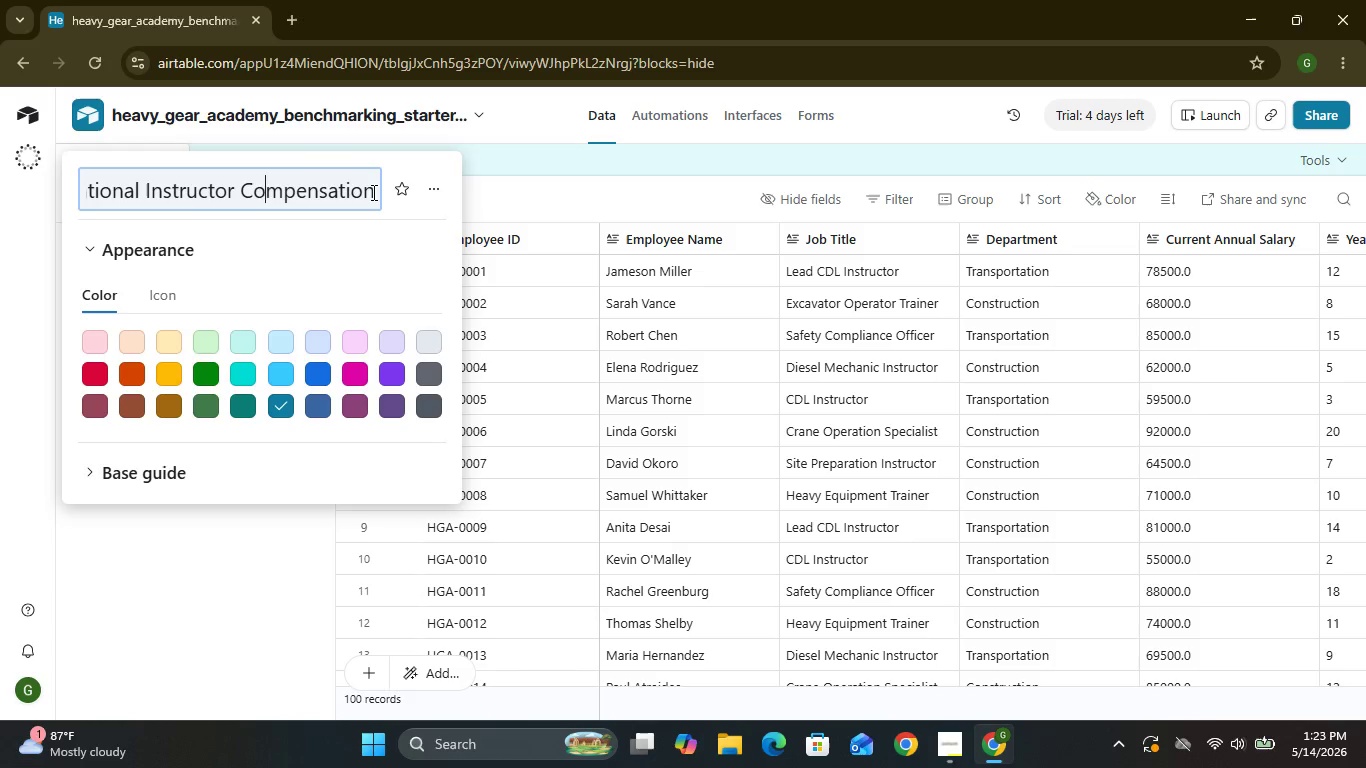 
left_click([372, 192])
 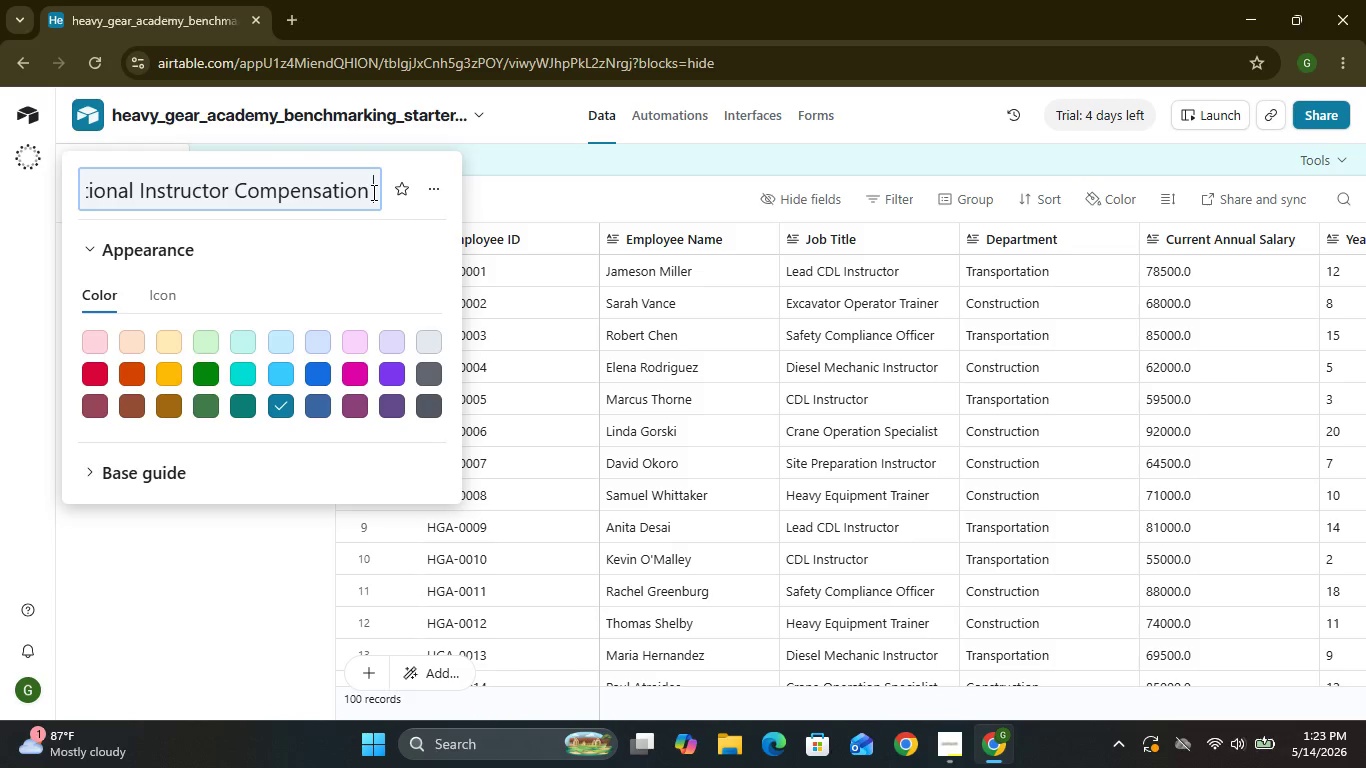 
key(Space)
 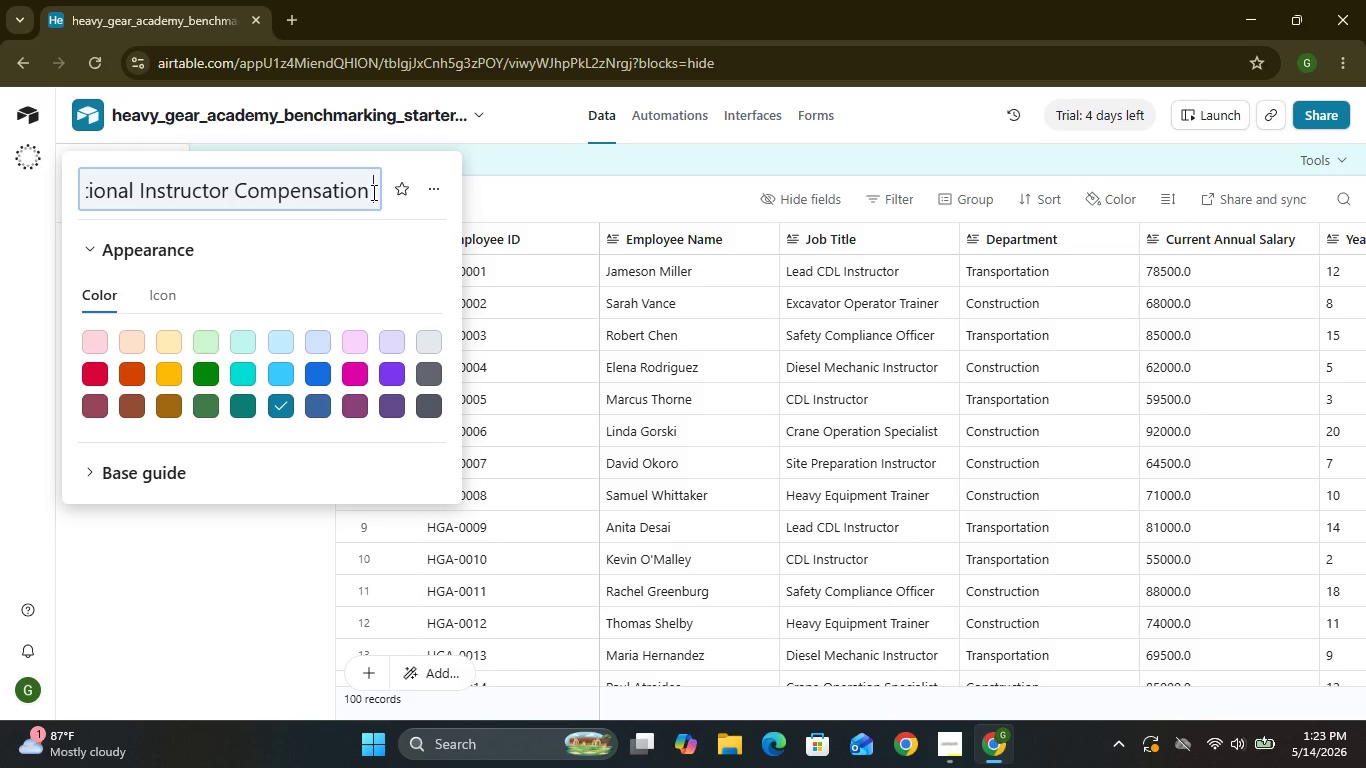 
wait(5.41)
 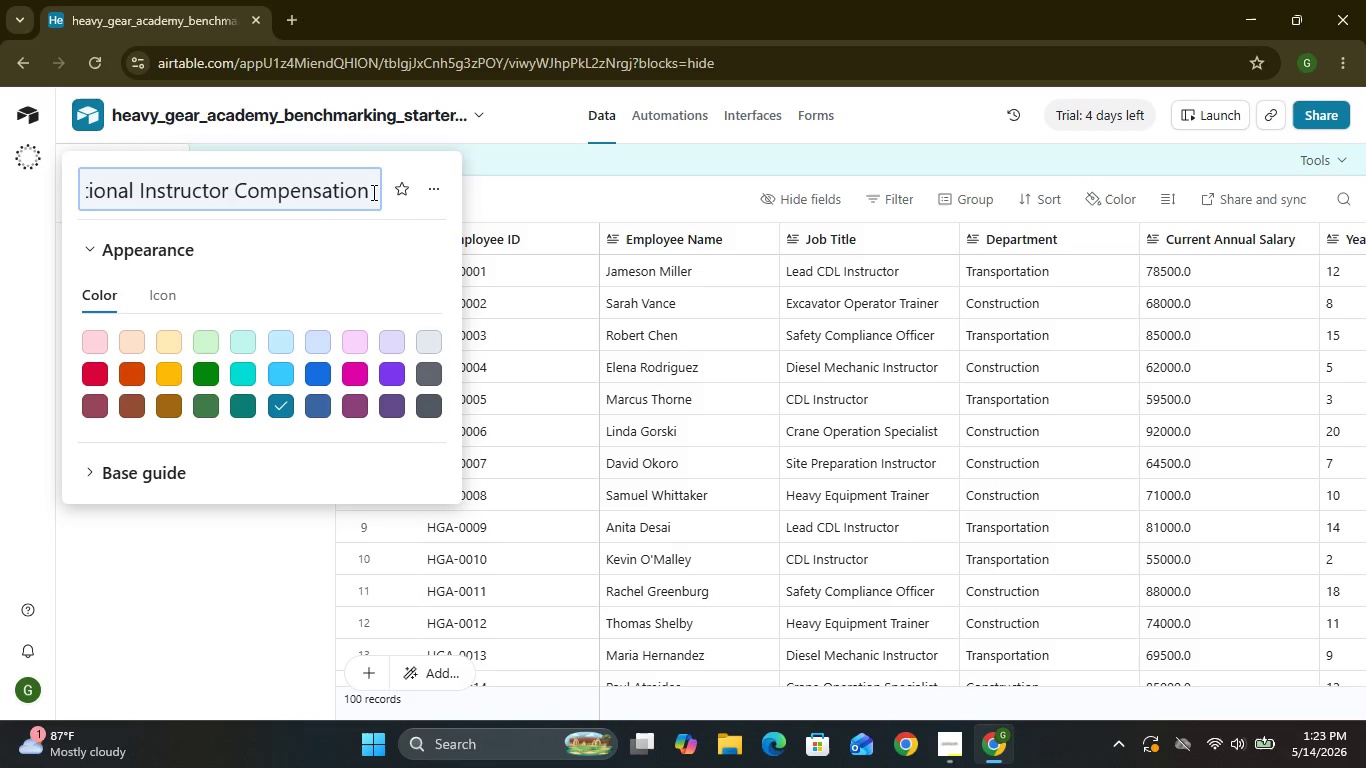 
type(Bench)
 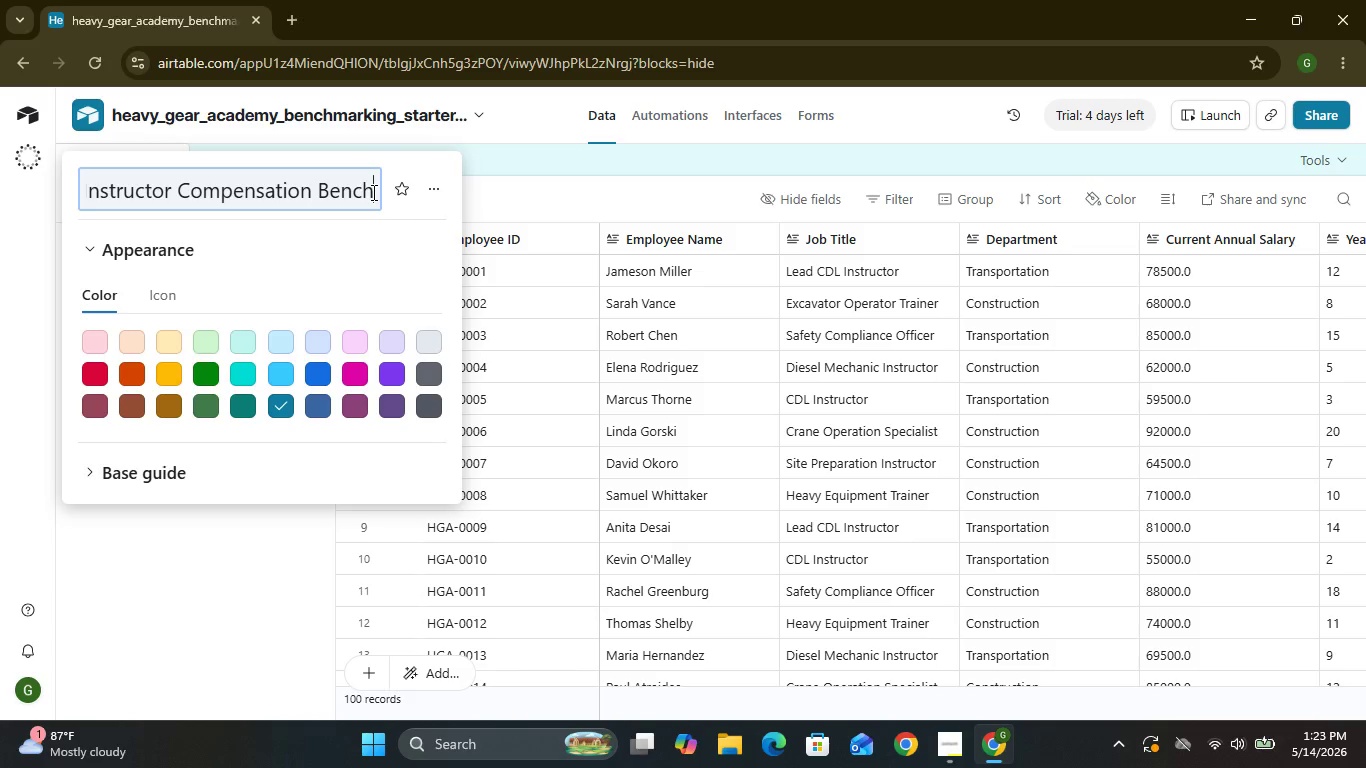 
wait(6.62)
 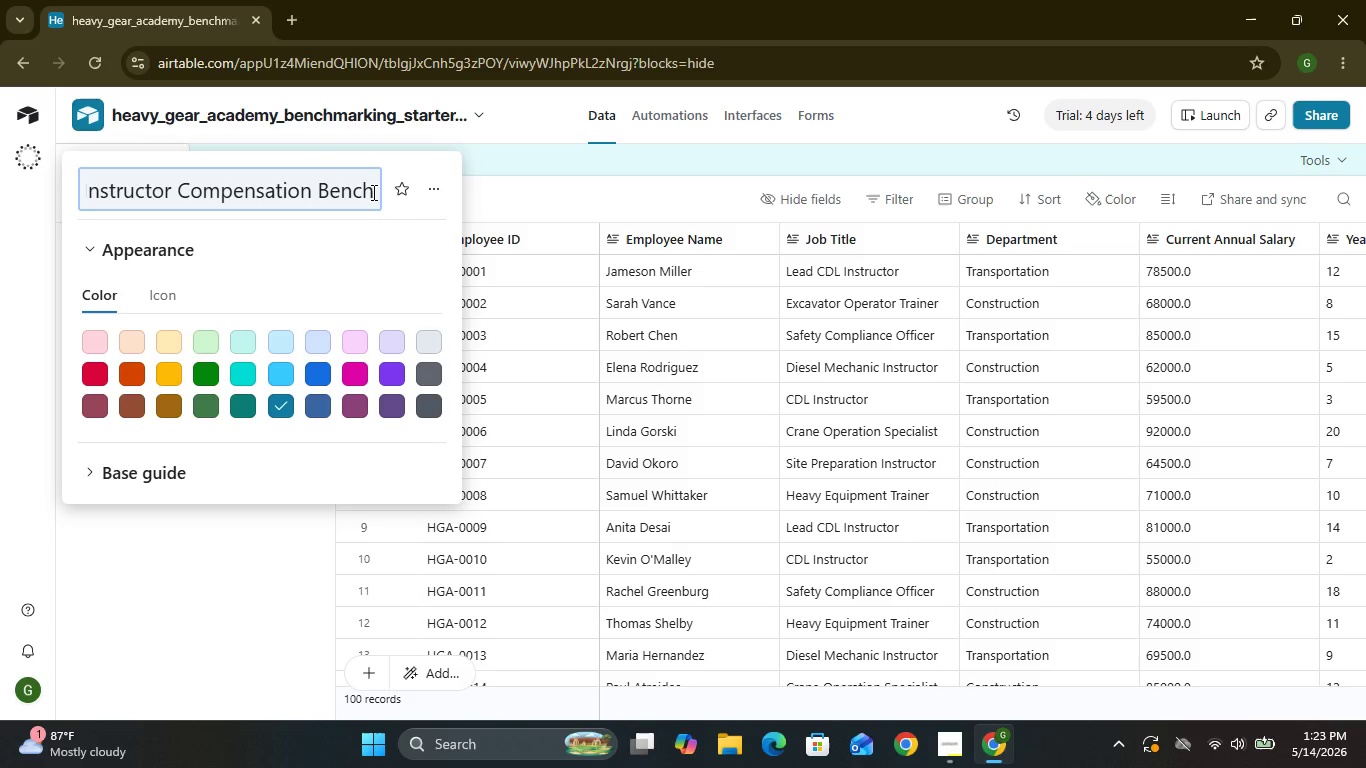 
type(marking)
 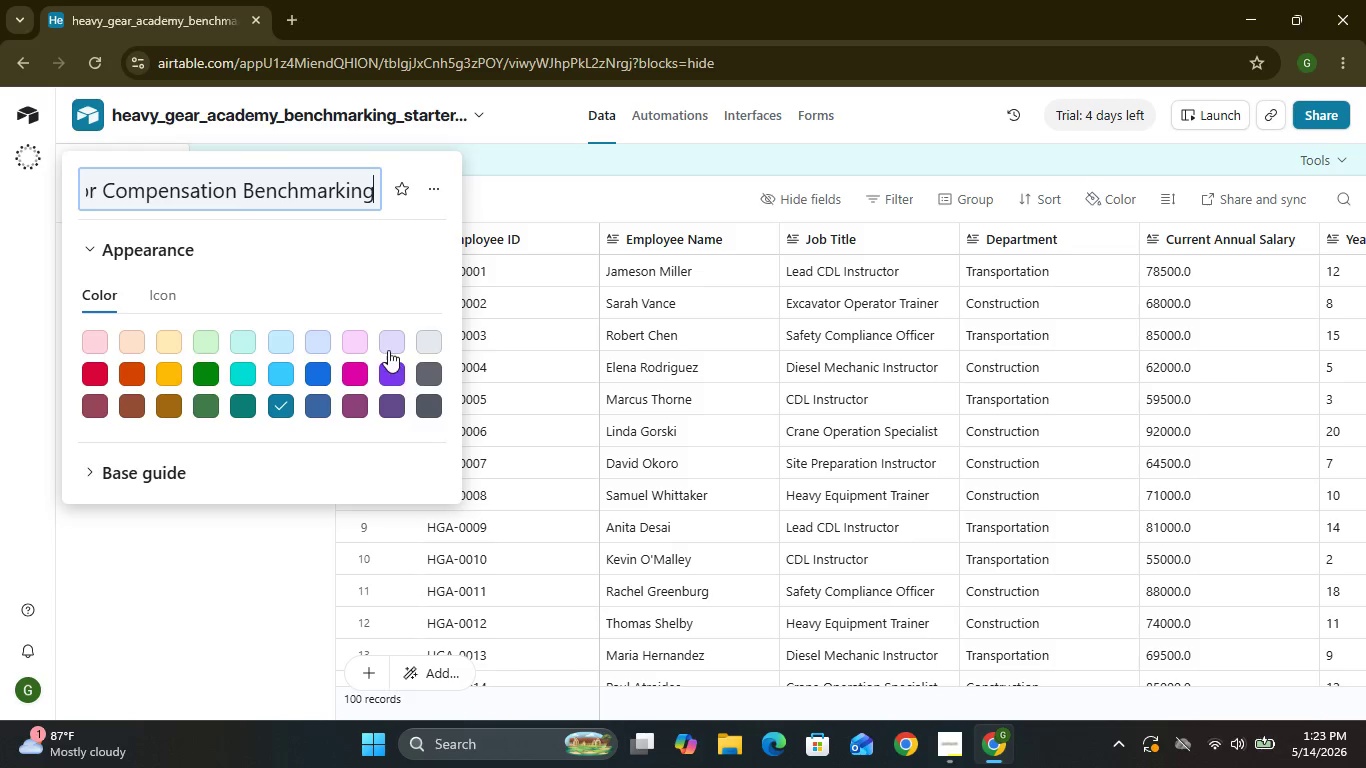 
wait(5.88)
 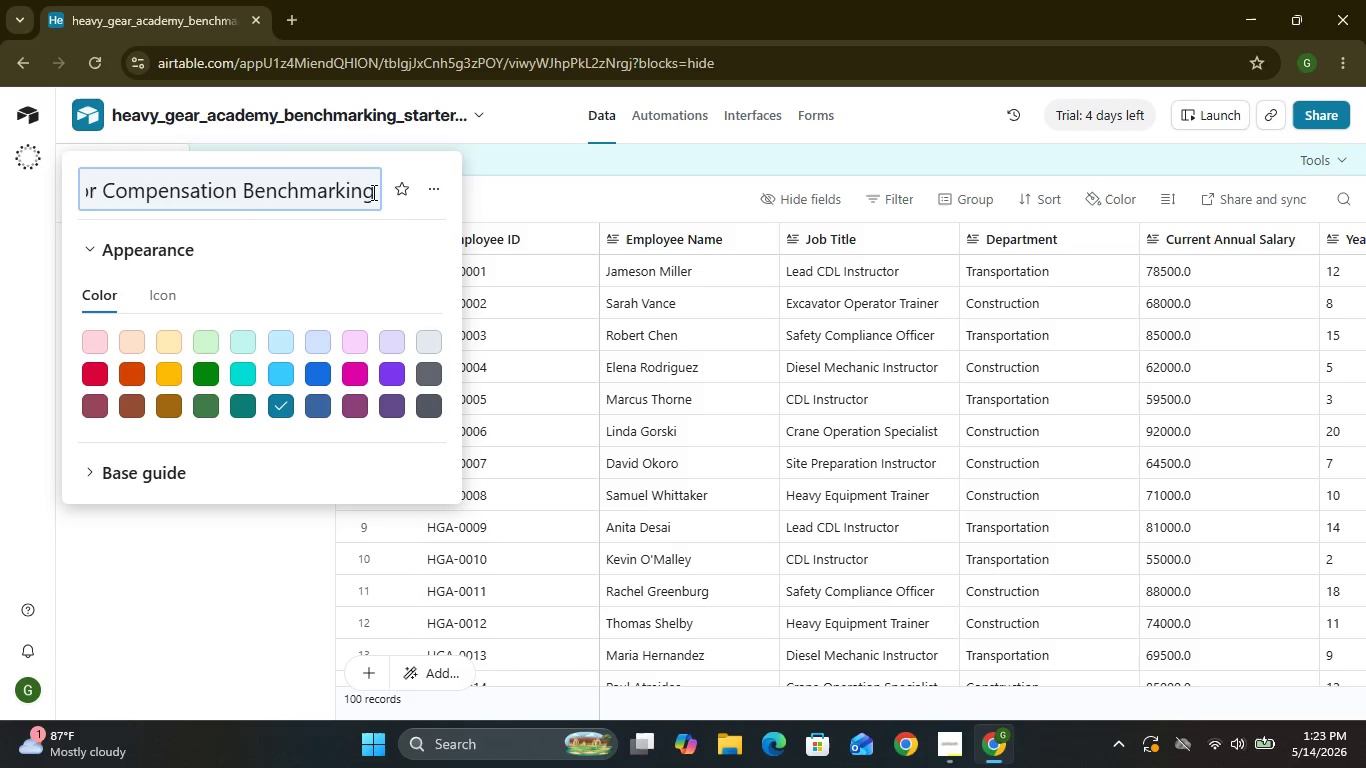 
left_click([160, 343])
 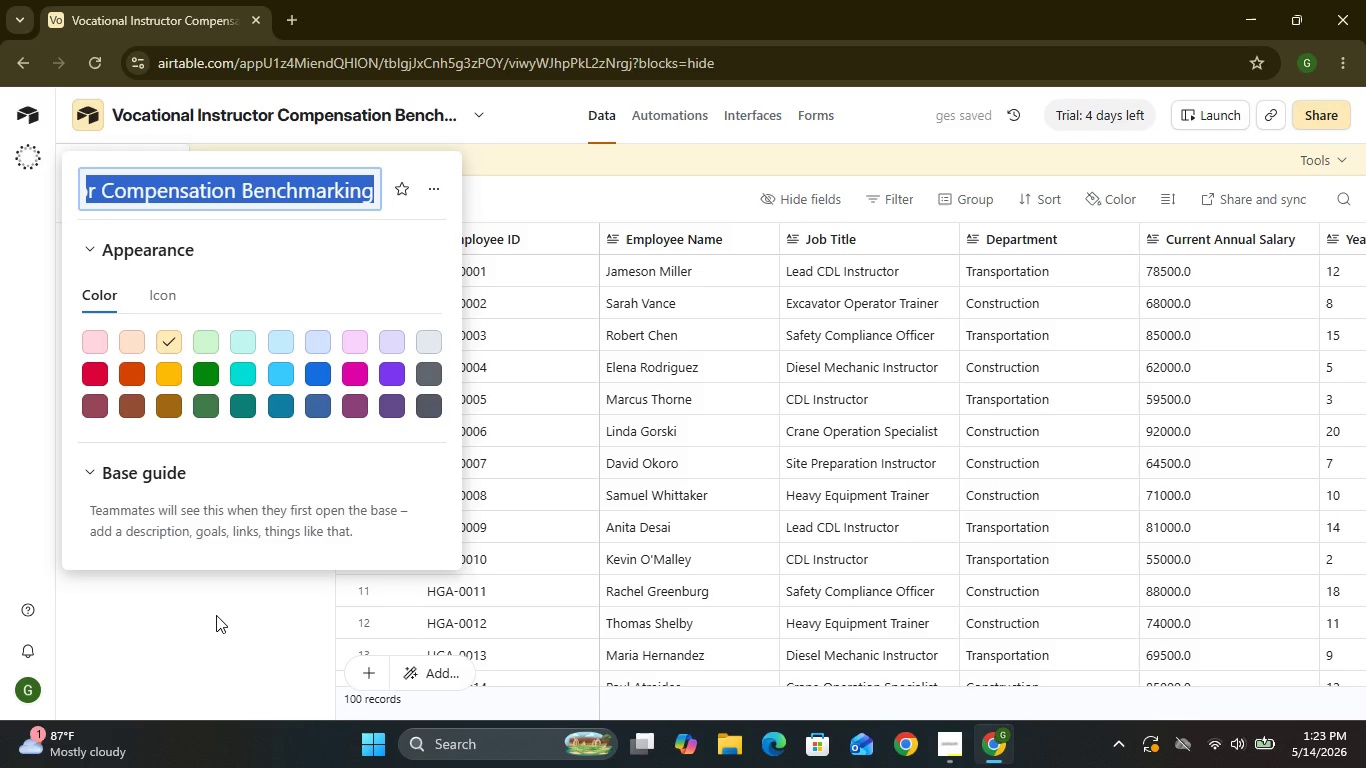 
key(Enter)
 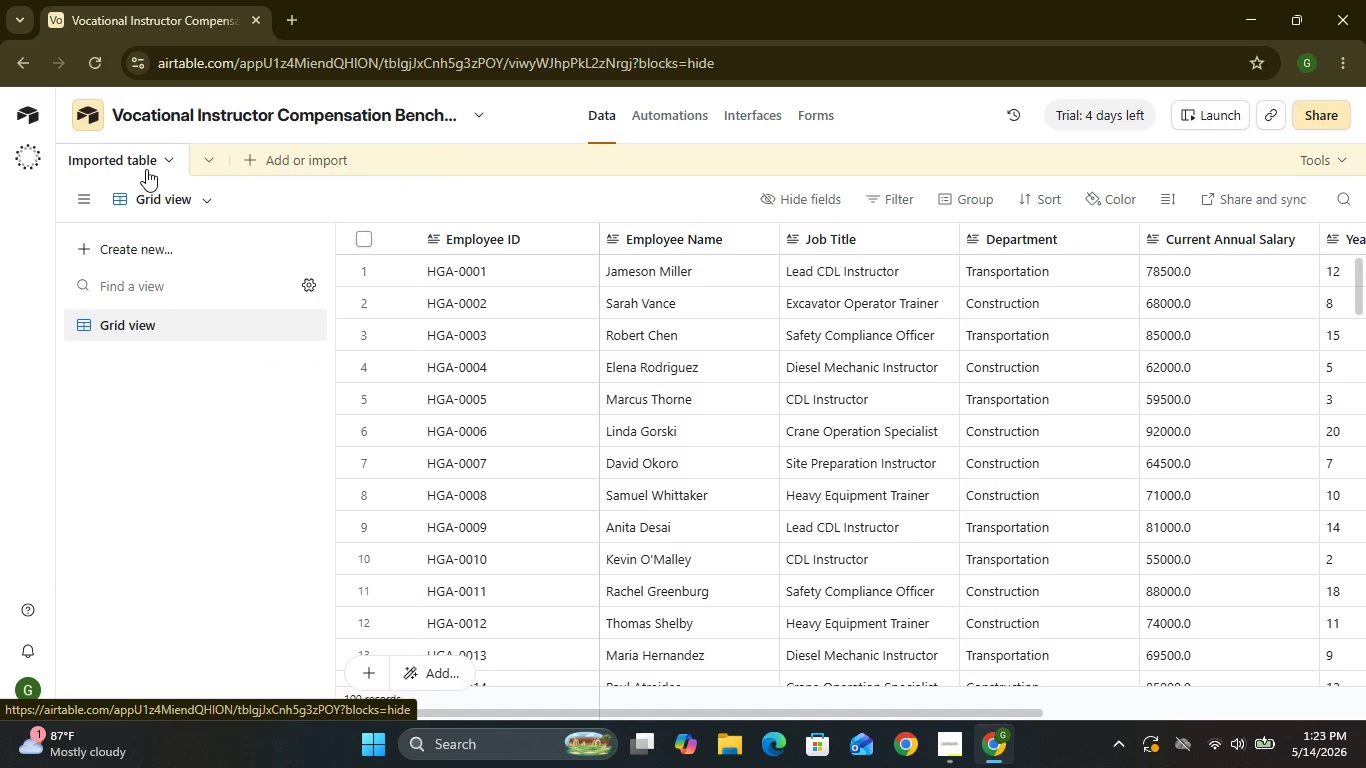 
wait(7.3)
 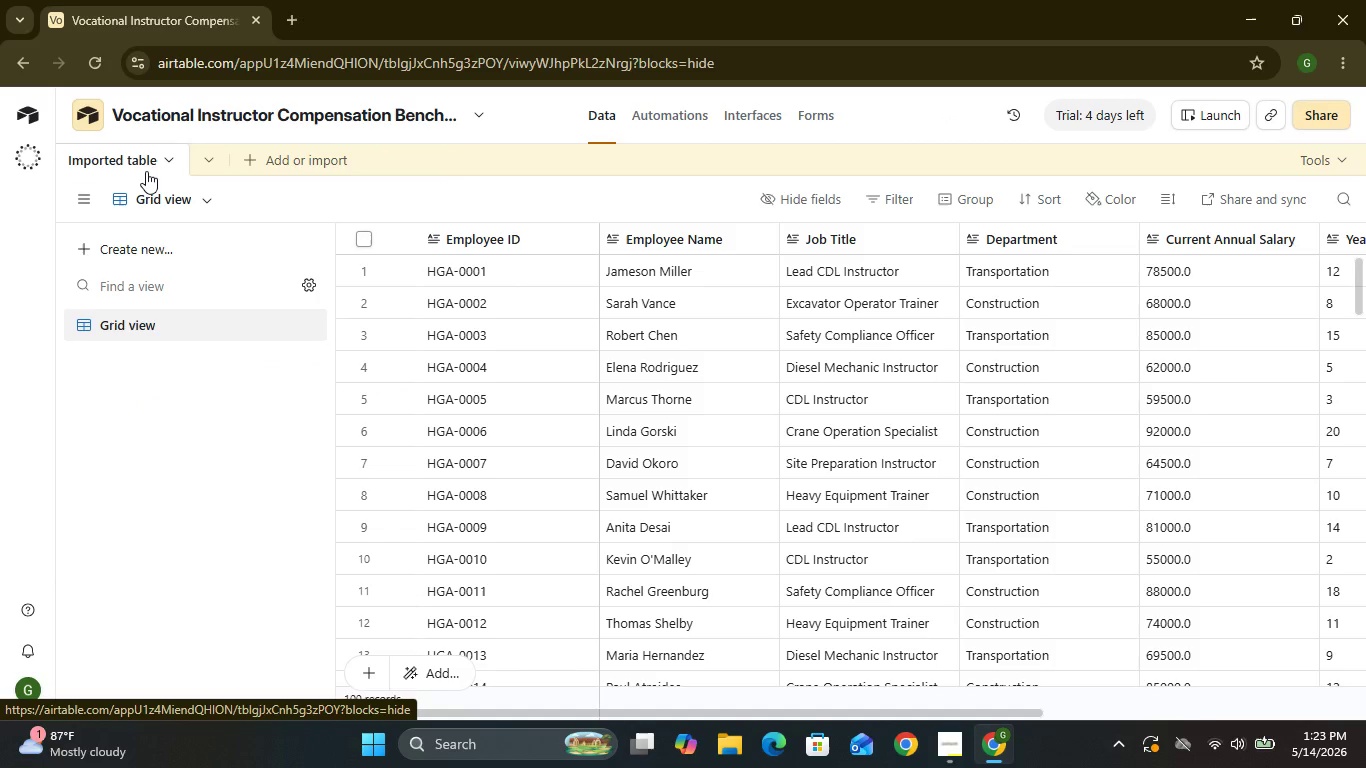 
left_click([159, 160])
 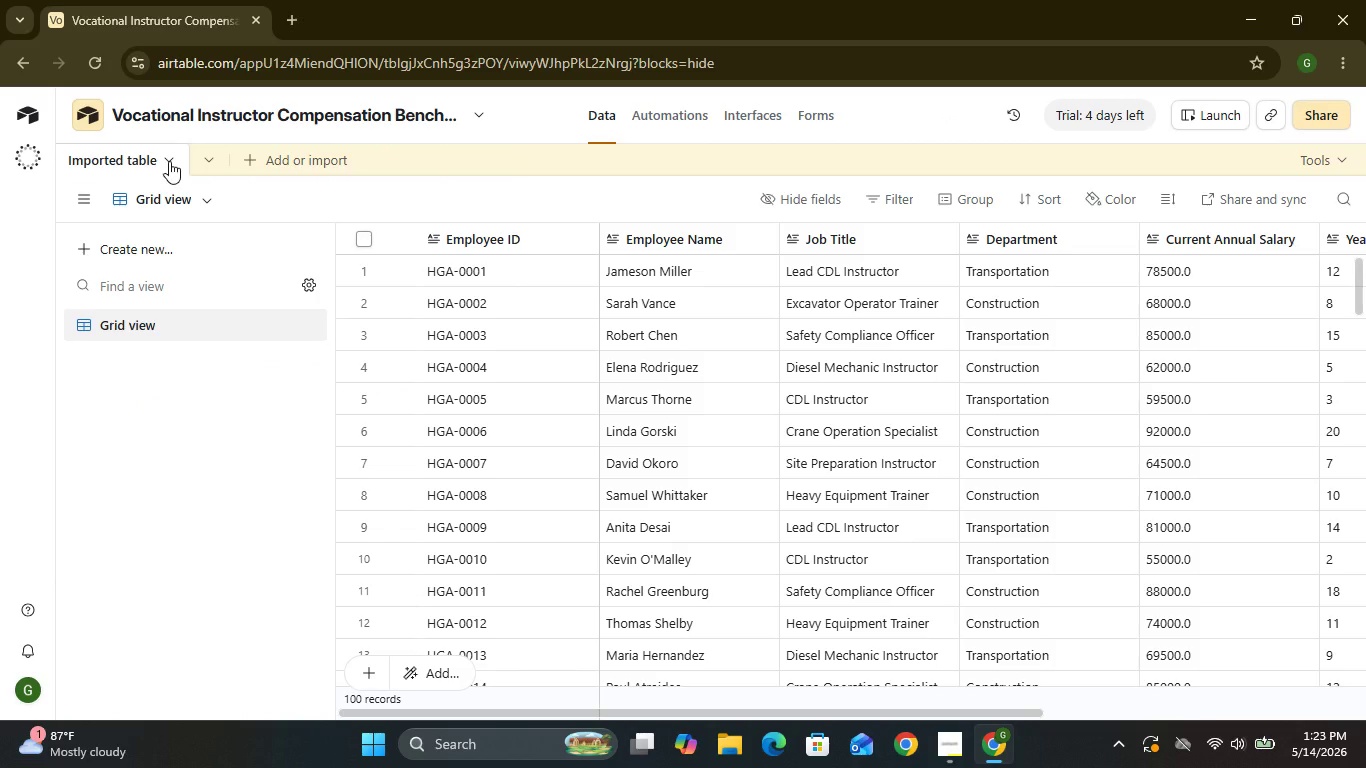 
left_click([169, 161])
 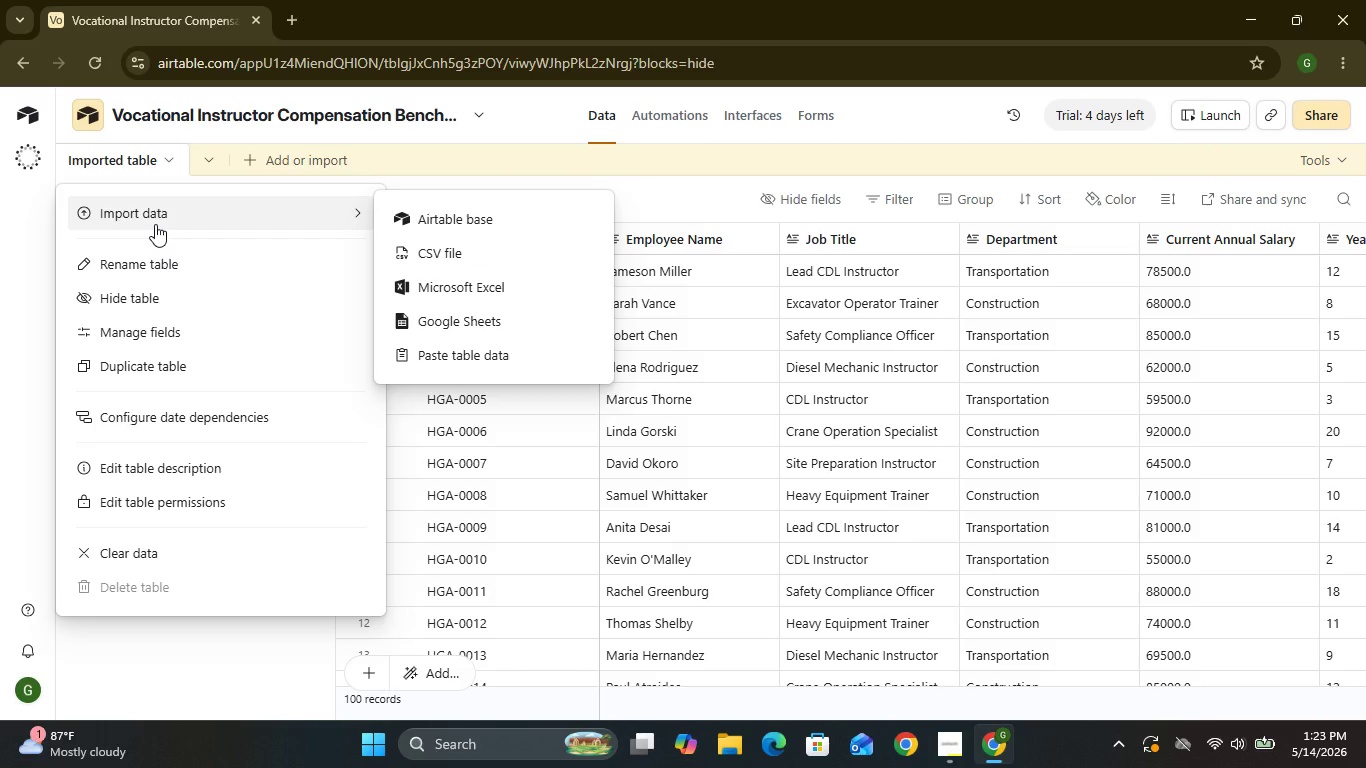 
wait(8.25)
 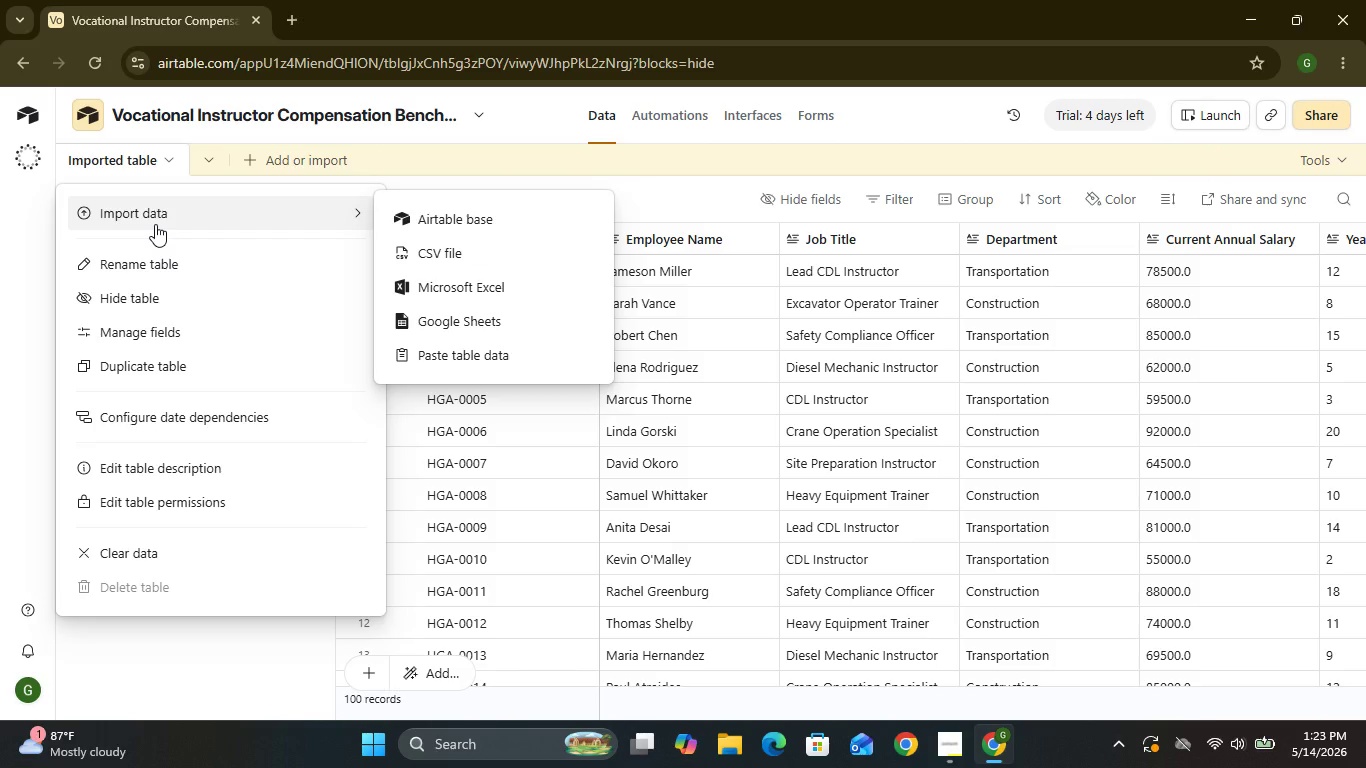 
left_click([167, 264])
 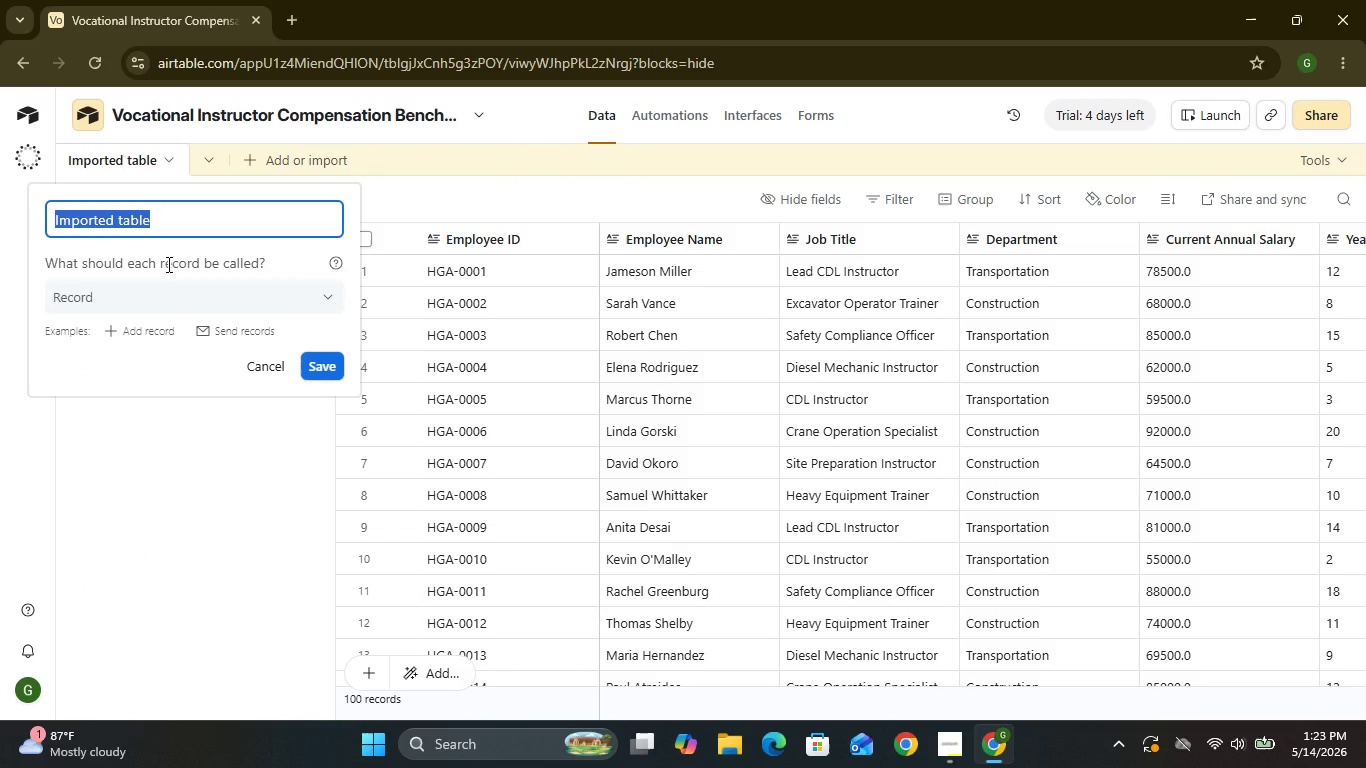 
type(Empolyee Compensation)
 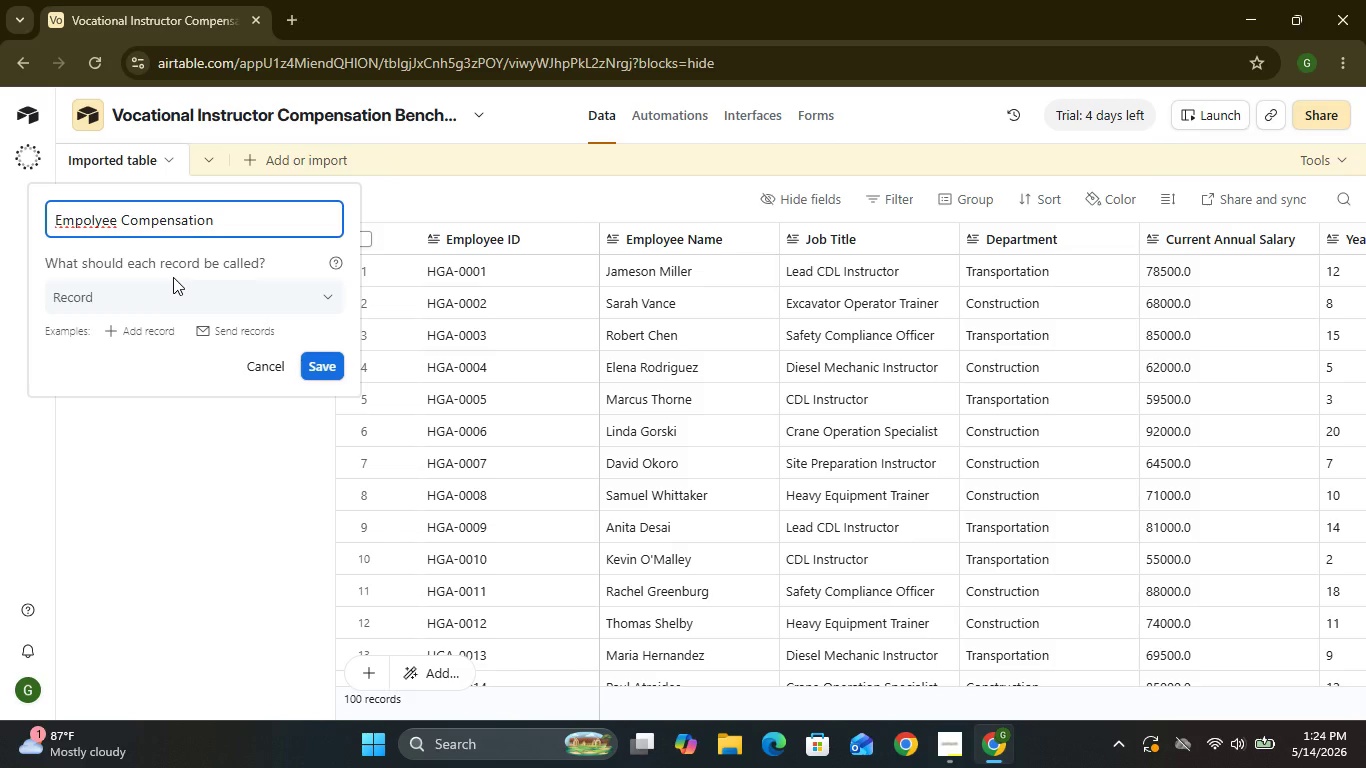 
left_click([94, 218])
 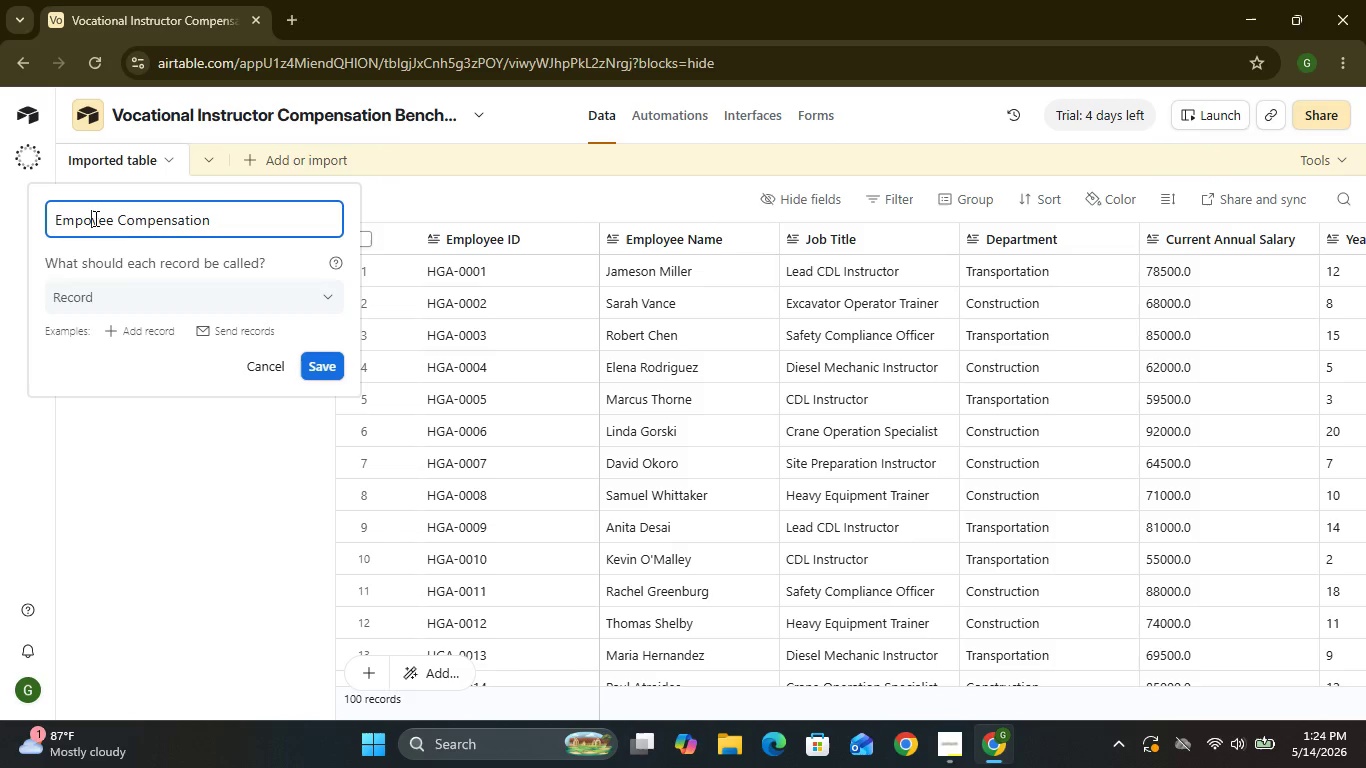 
key(Backspace)
key(Backspace)
type(loy)
 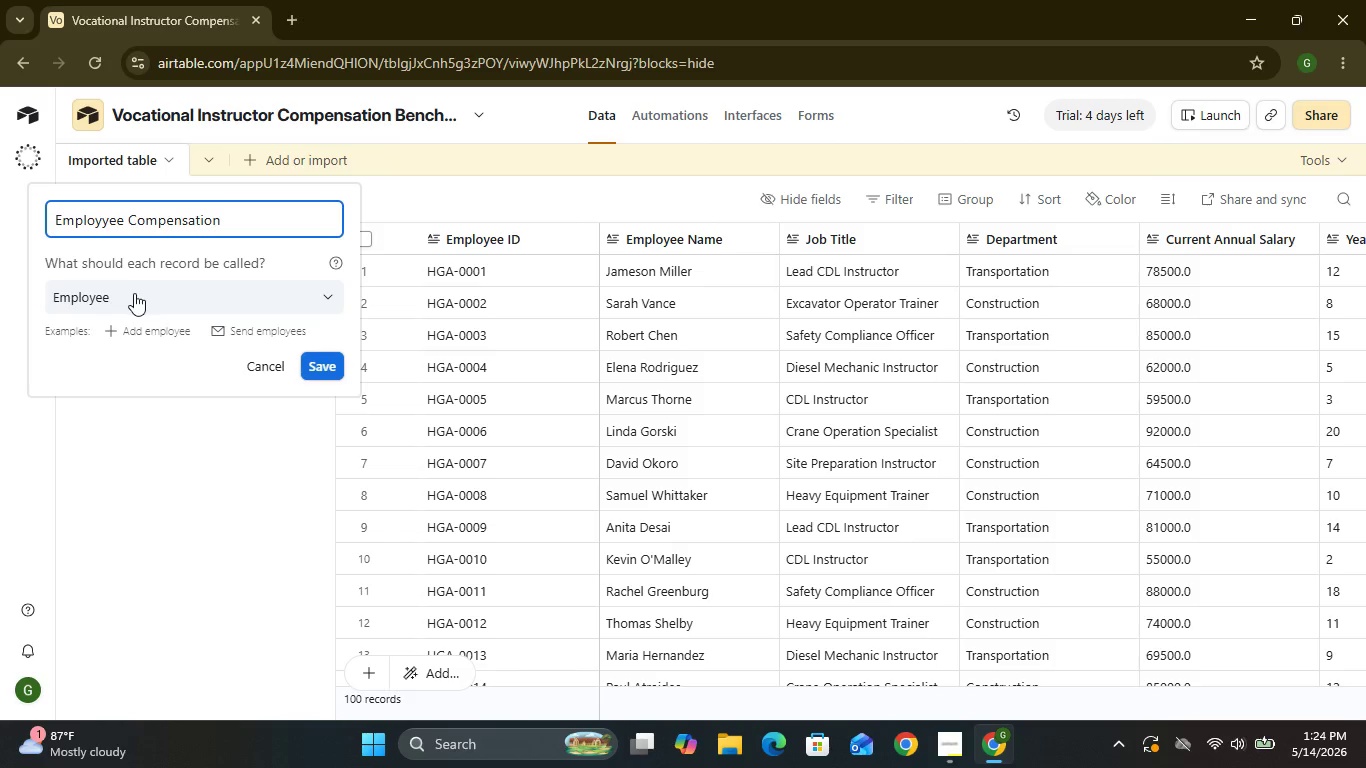 
key(Backspace)
 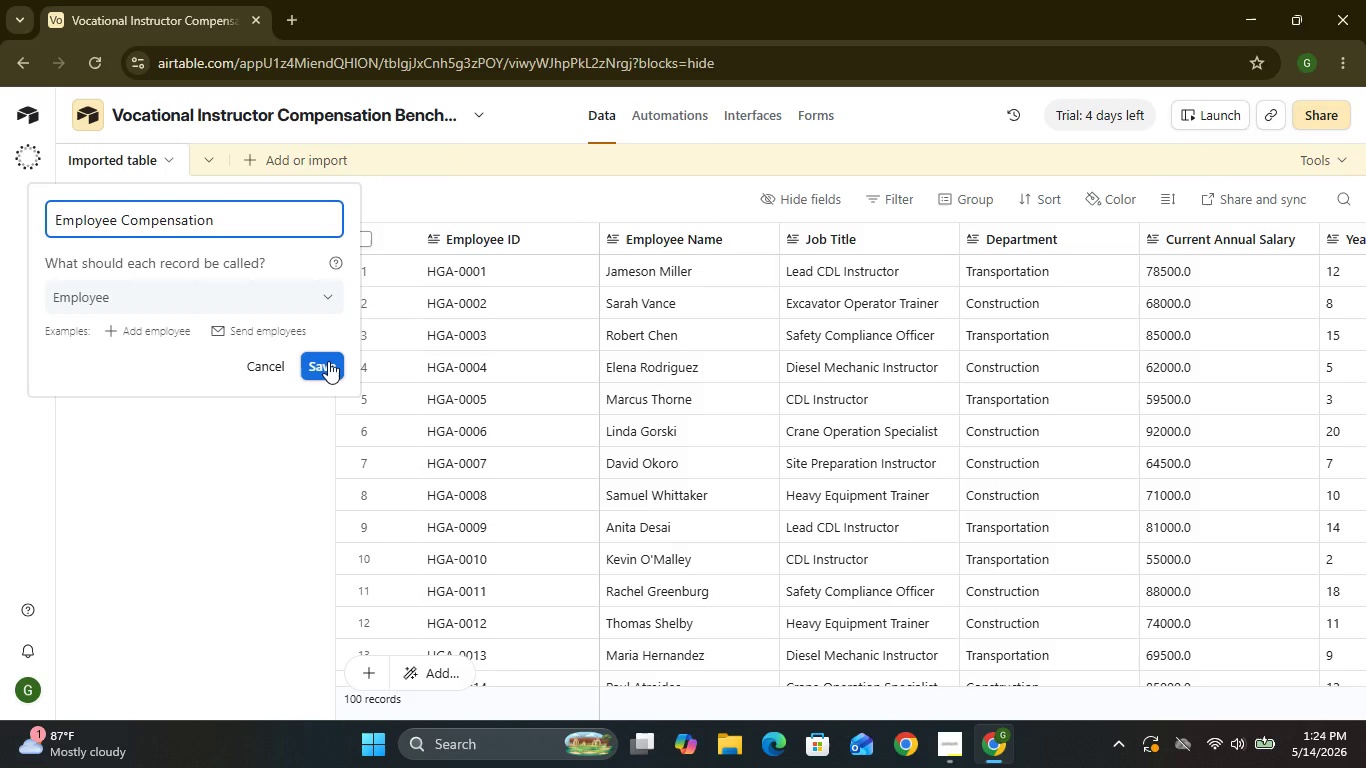 
left_click([328, 361])
 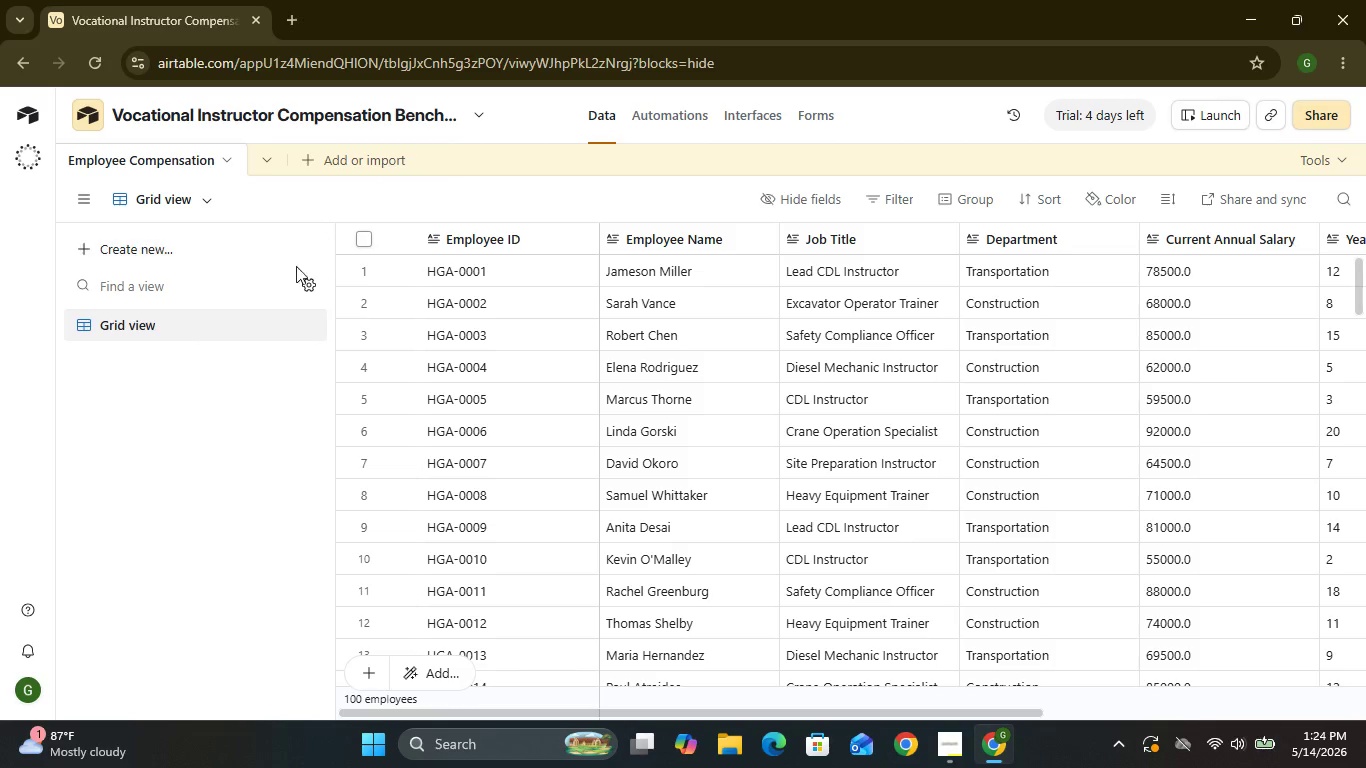 
wait(18.8)
 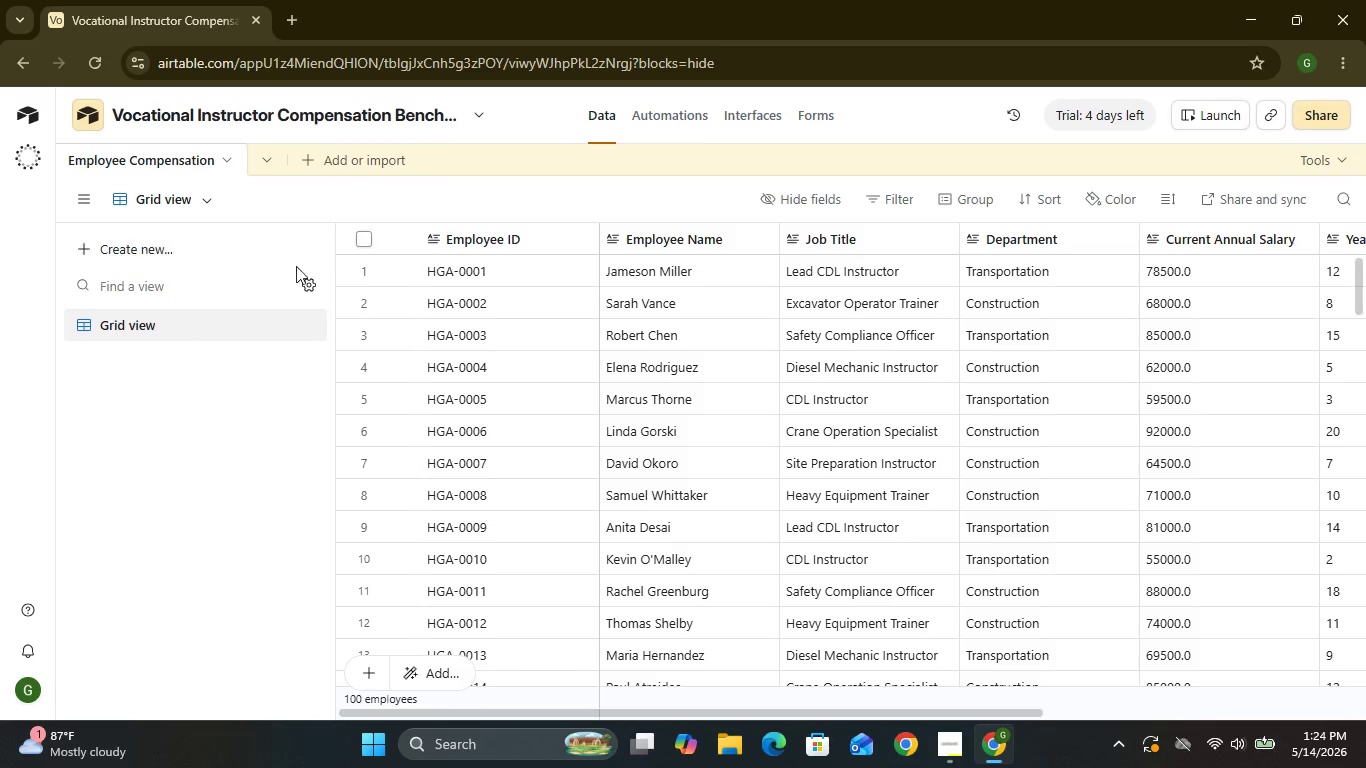 
left_click([767, 235])
 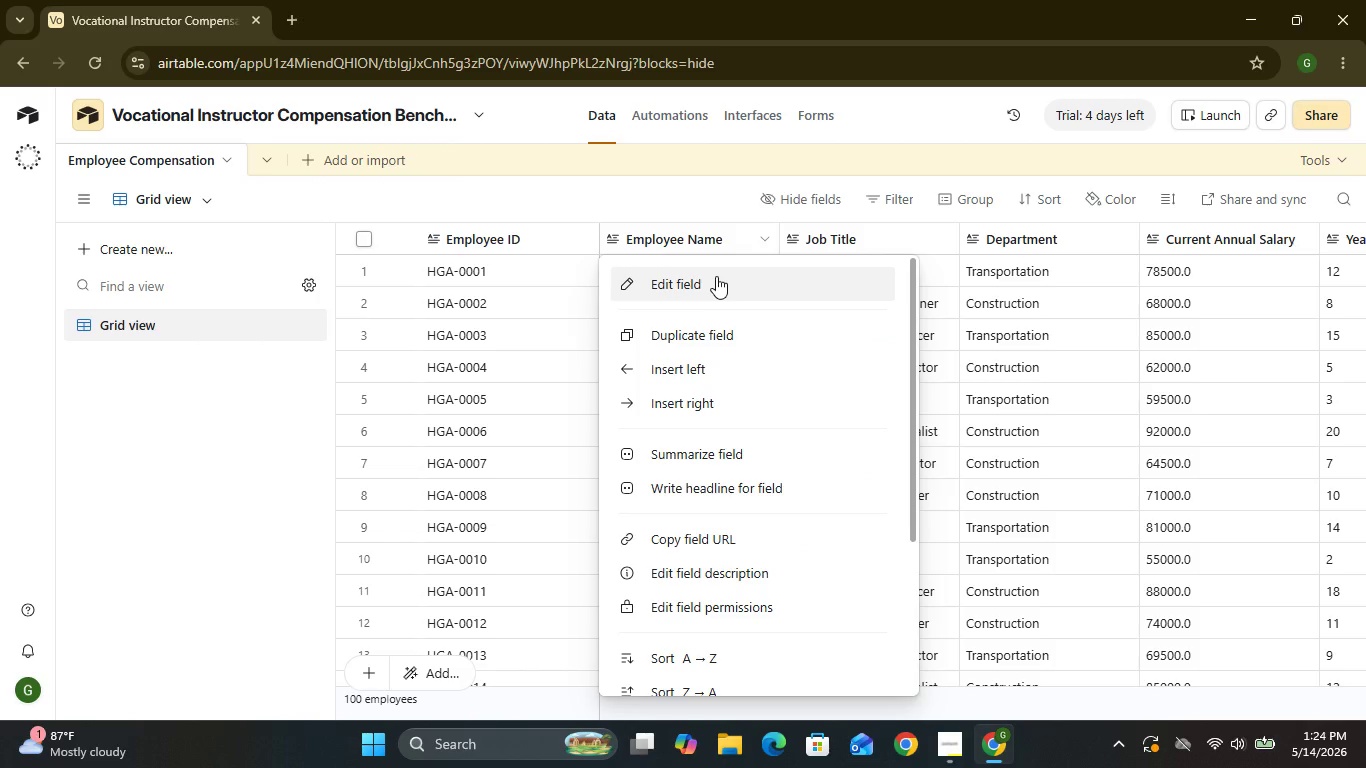 
wait(6.12)
 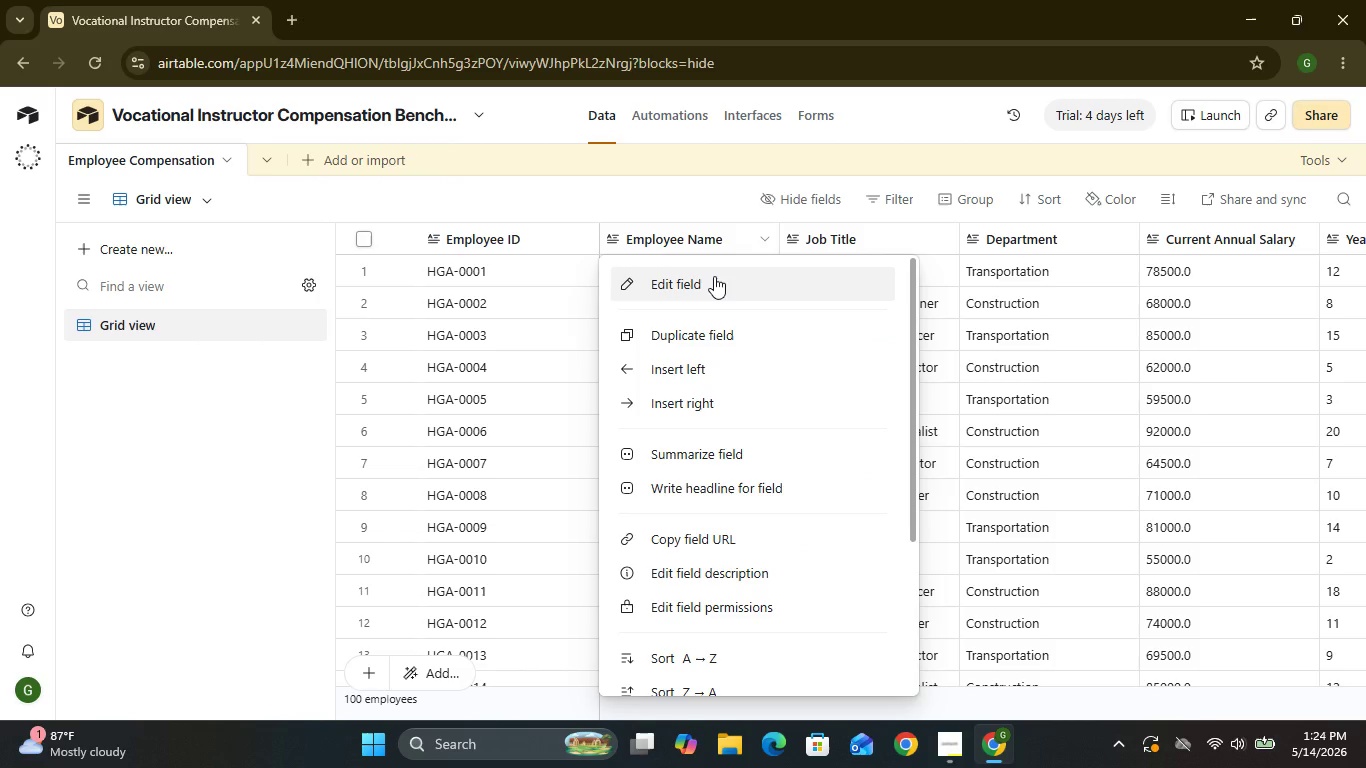 
left_click([713, 275])
 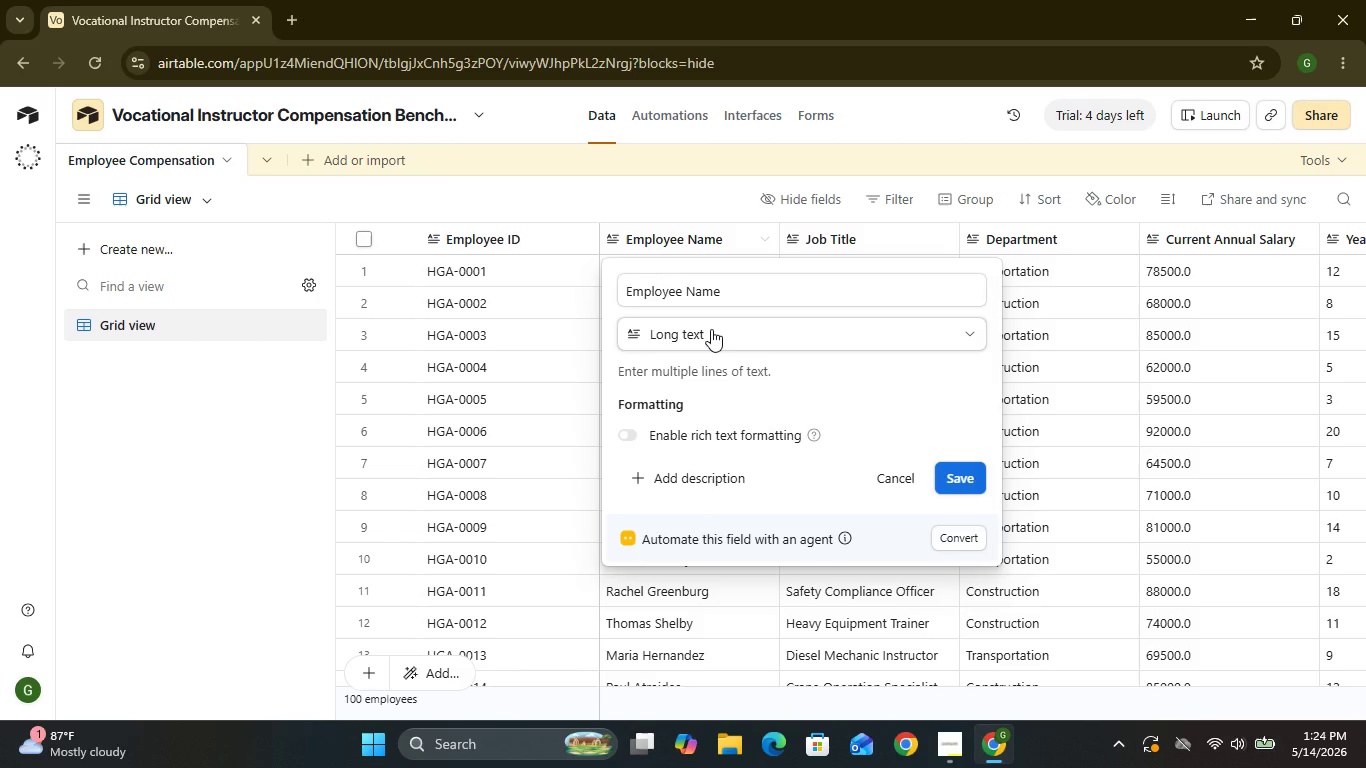 
left_click([711, 329])
 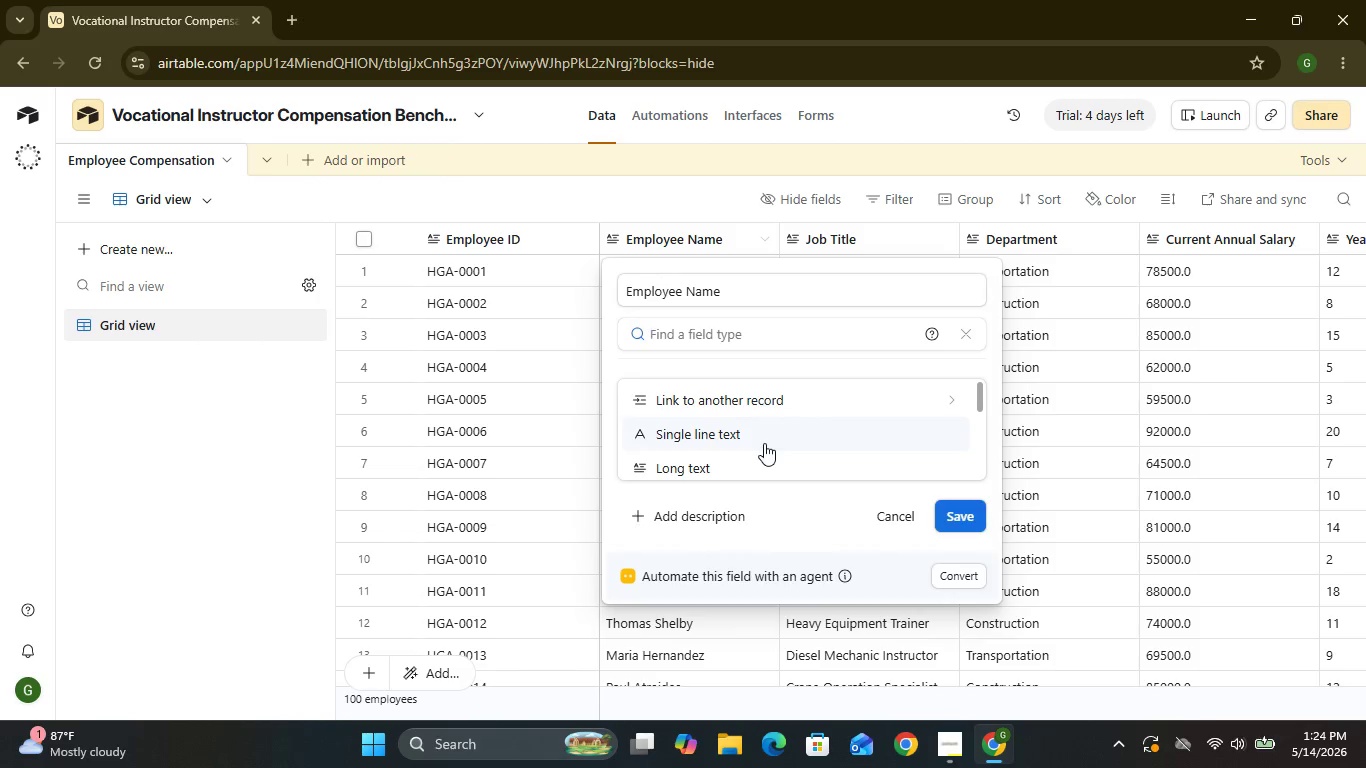 
left_click([739, 432])
 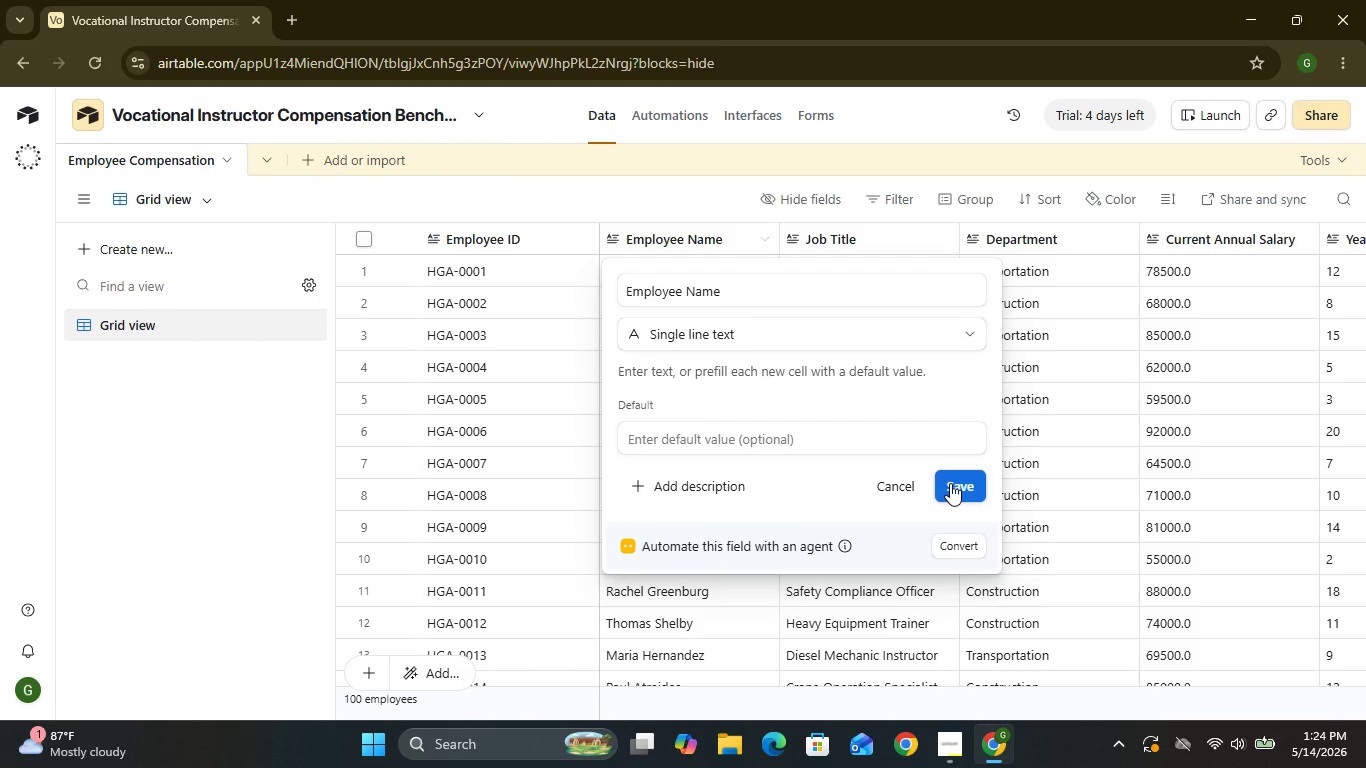 
left_click([950, 483])
 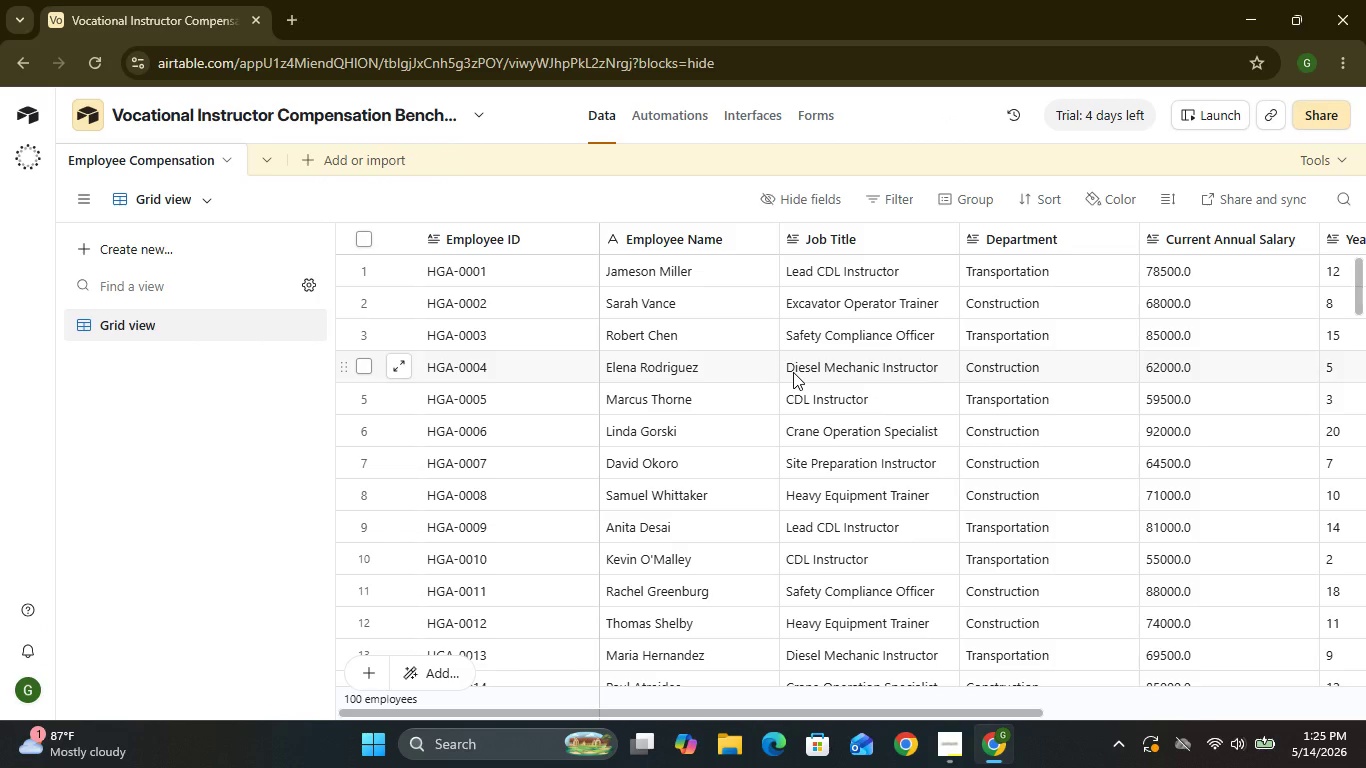 
wait(15.91)
 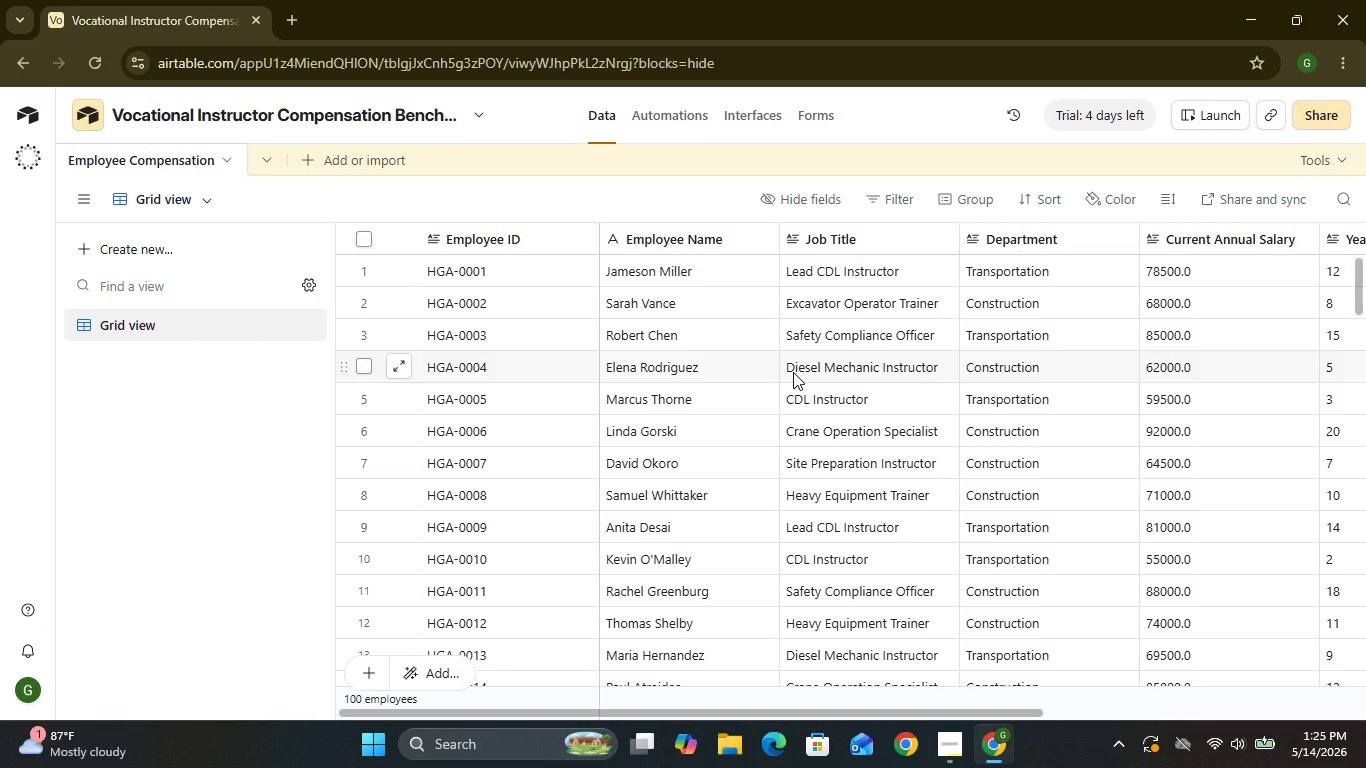 
left_click([945, 243])
 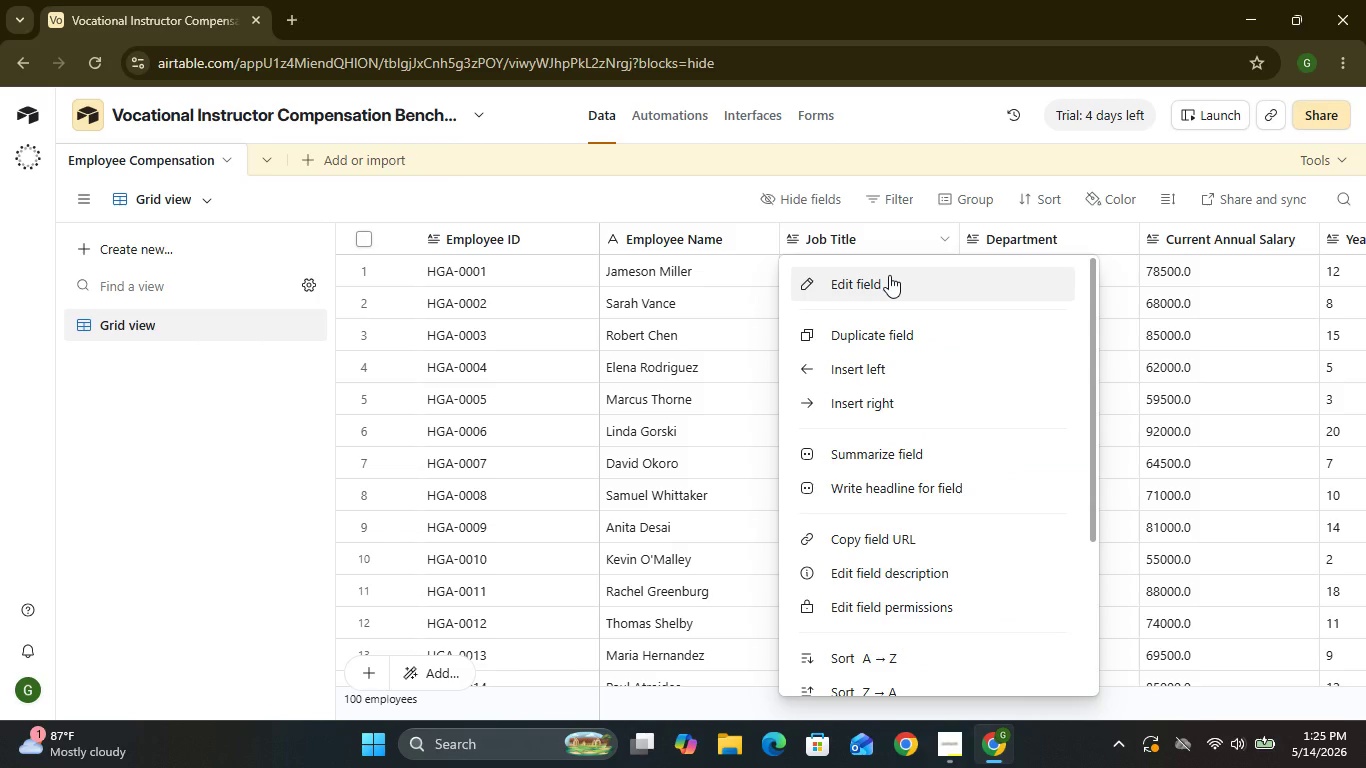 
left_click([889, 275])
 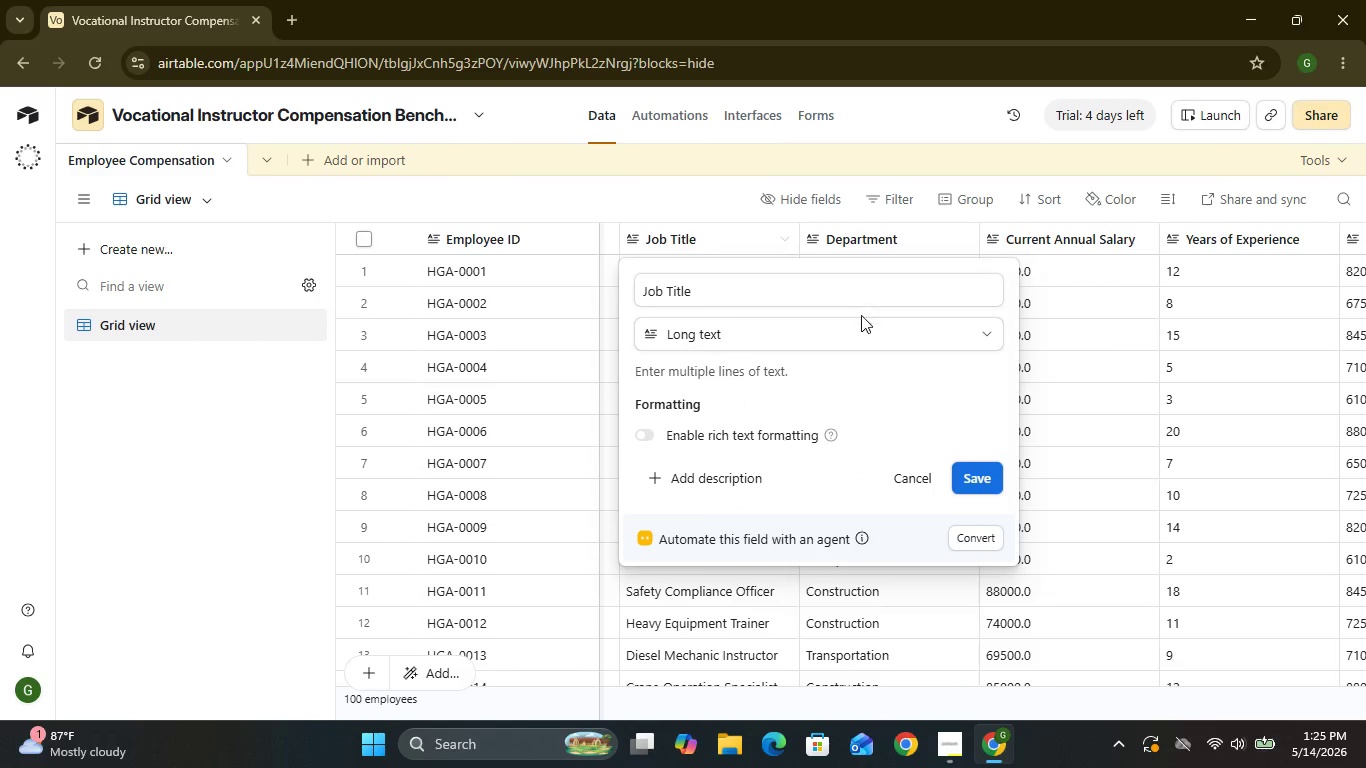 
left_click([851, 333])
 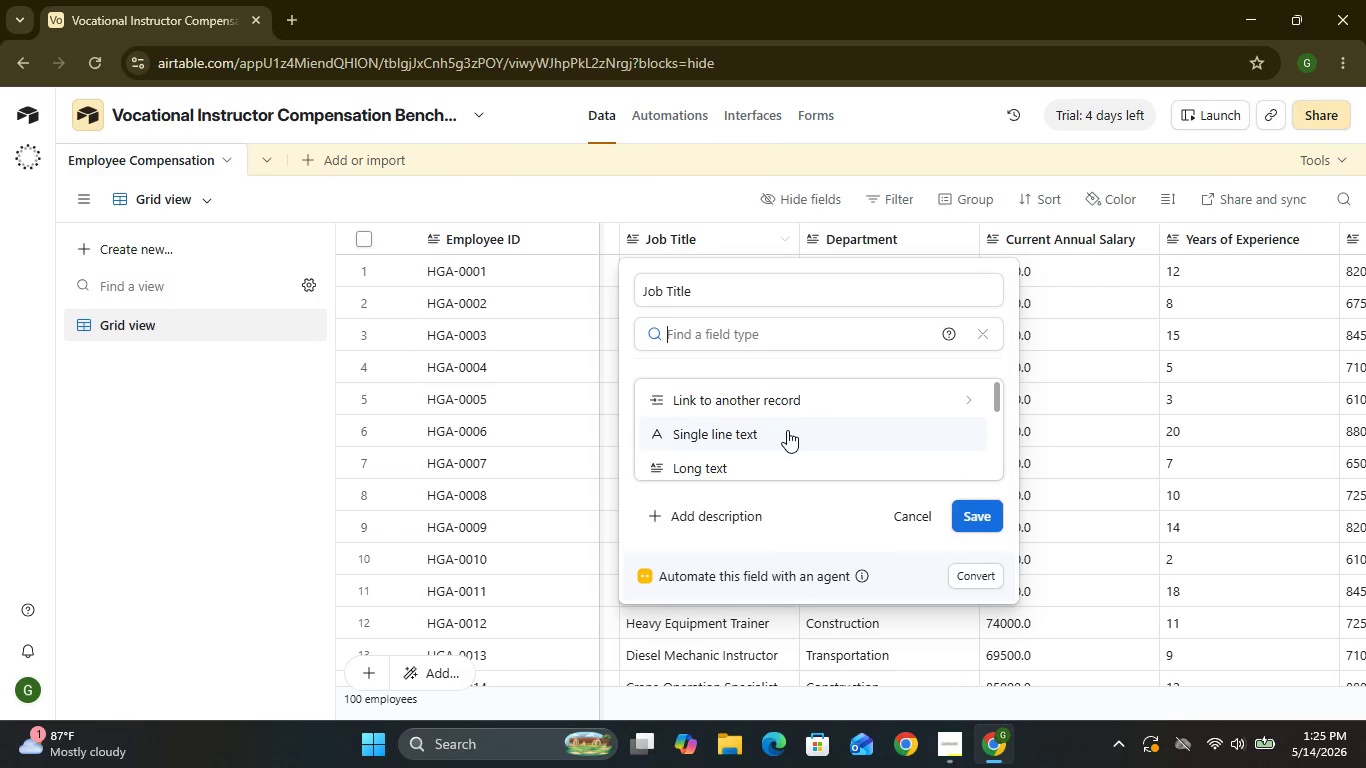 
left_click([787, 430])
 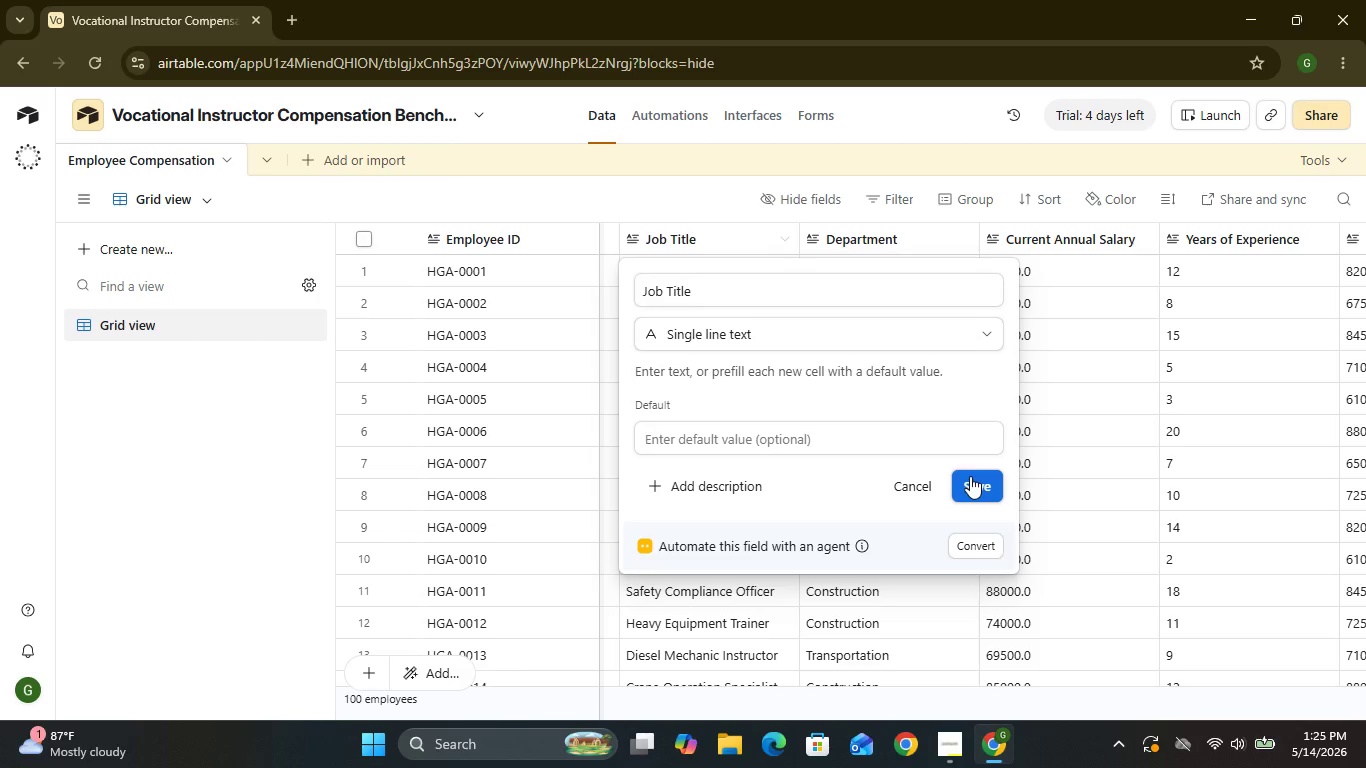 
left_click([970, 476])
 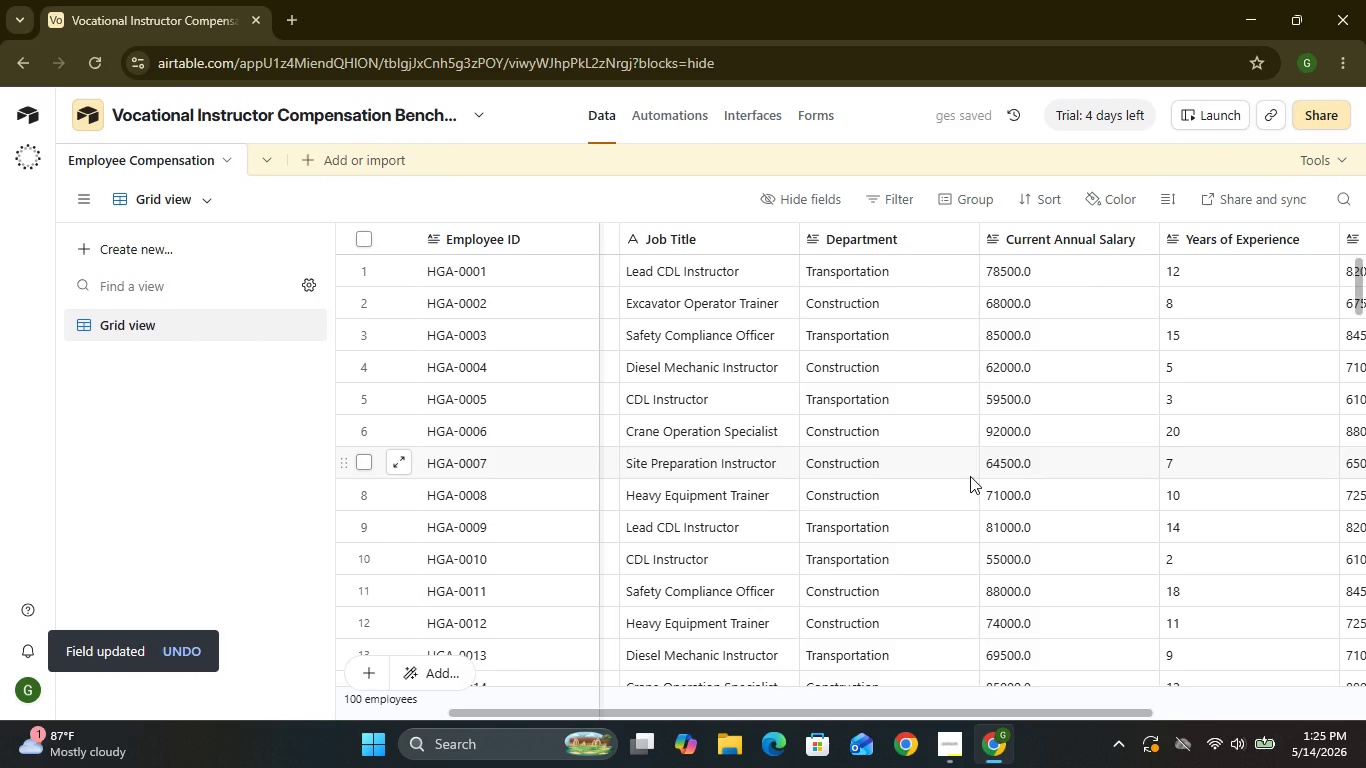 
wait(8.73)
 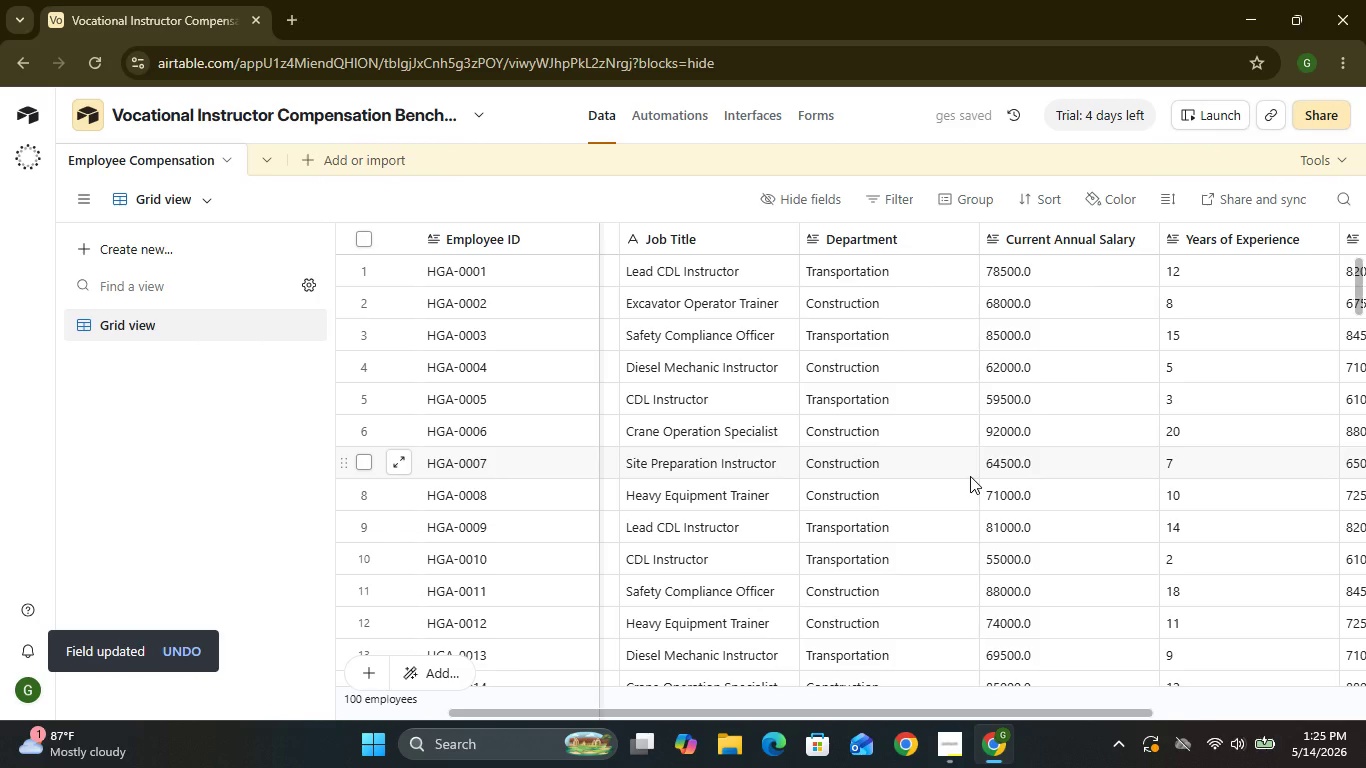 
left_click([962, 240])
 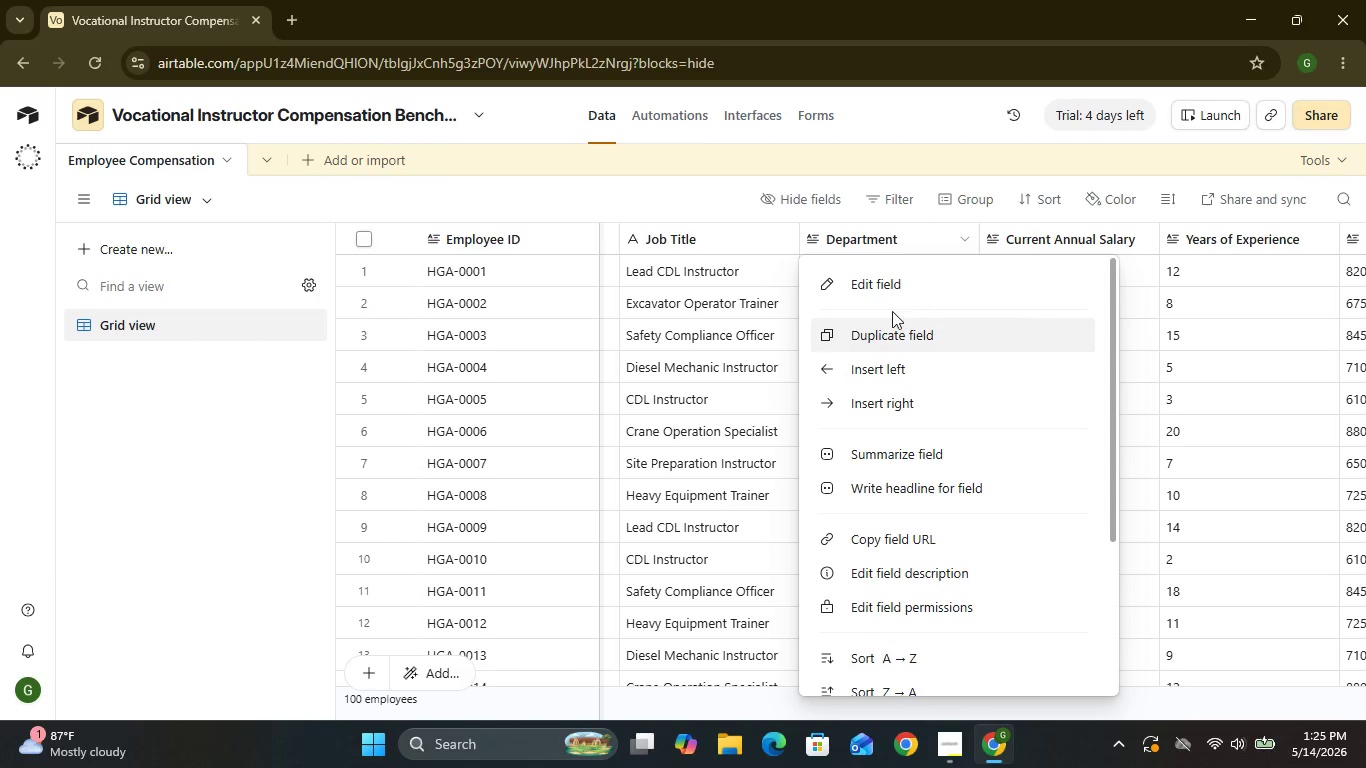 
left_click([895, 290])
 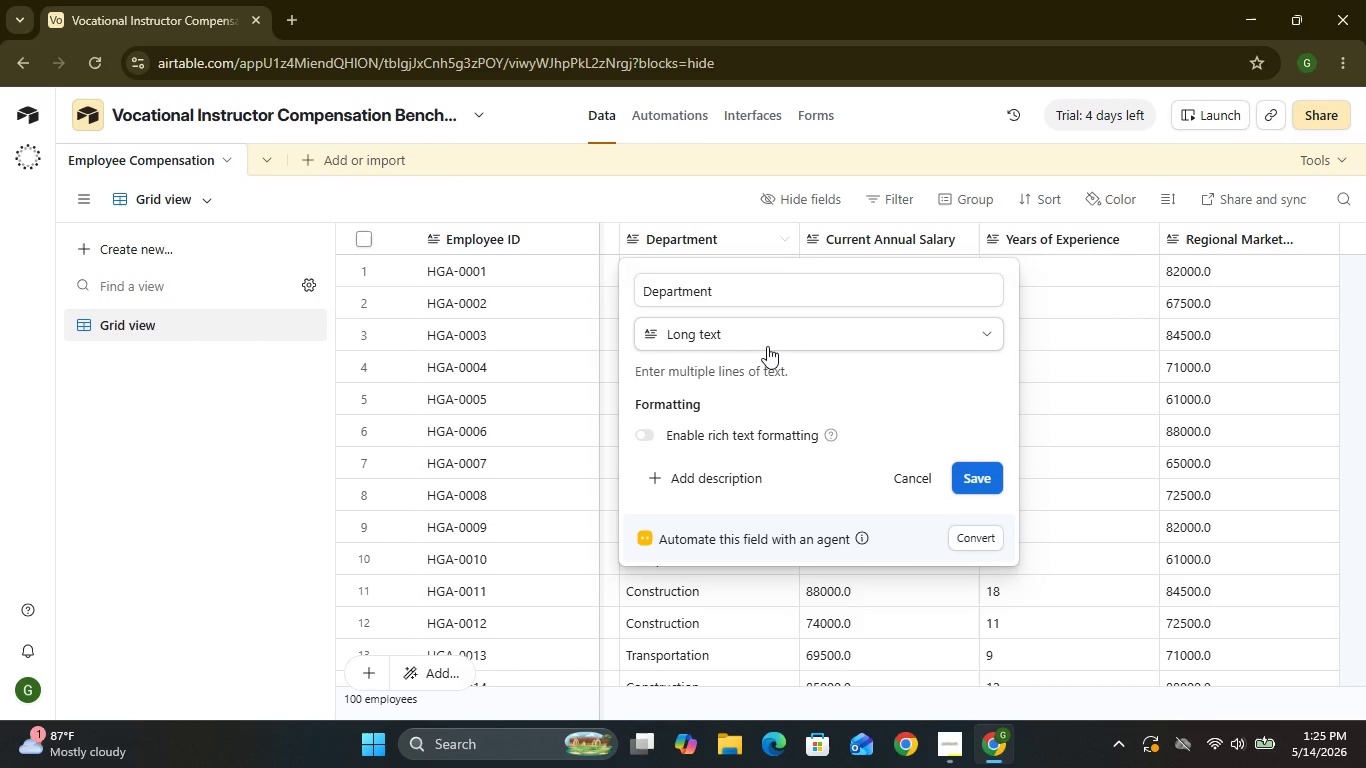 
left_click([767, 346])
 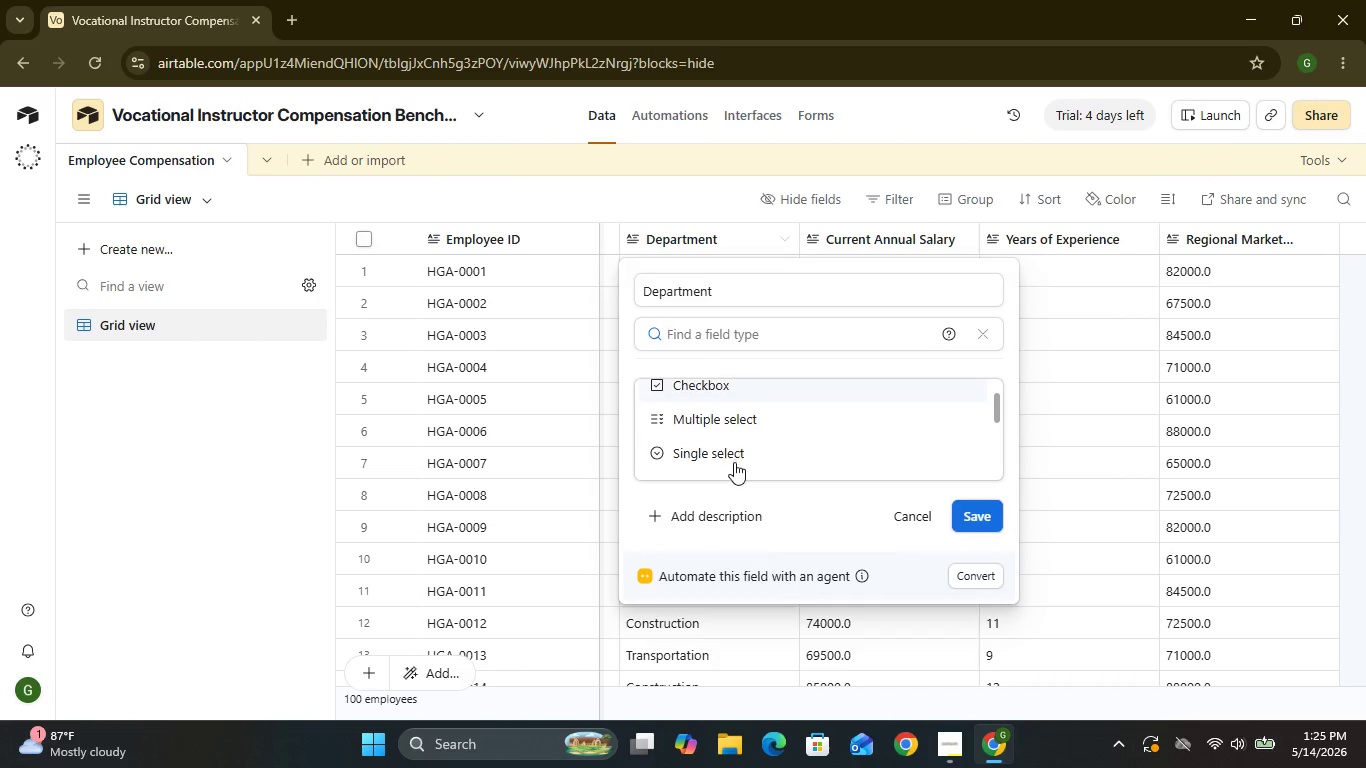 
left_click([730, 454])
 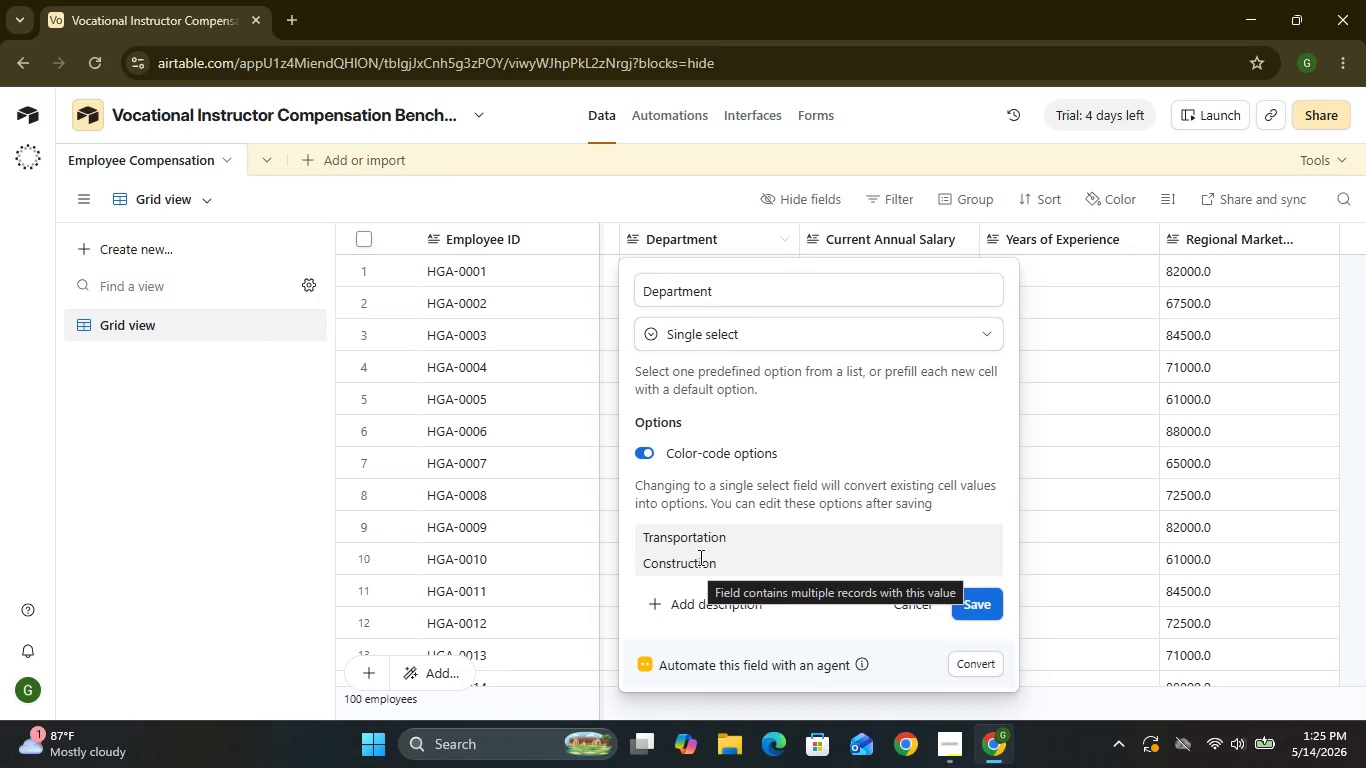 
double_click([700, 552])
 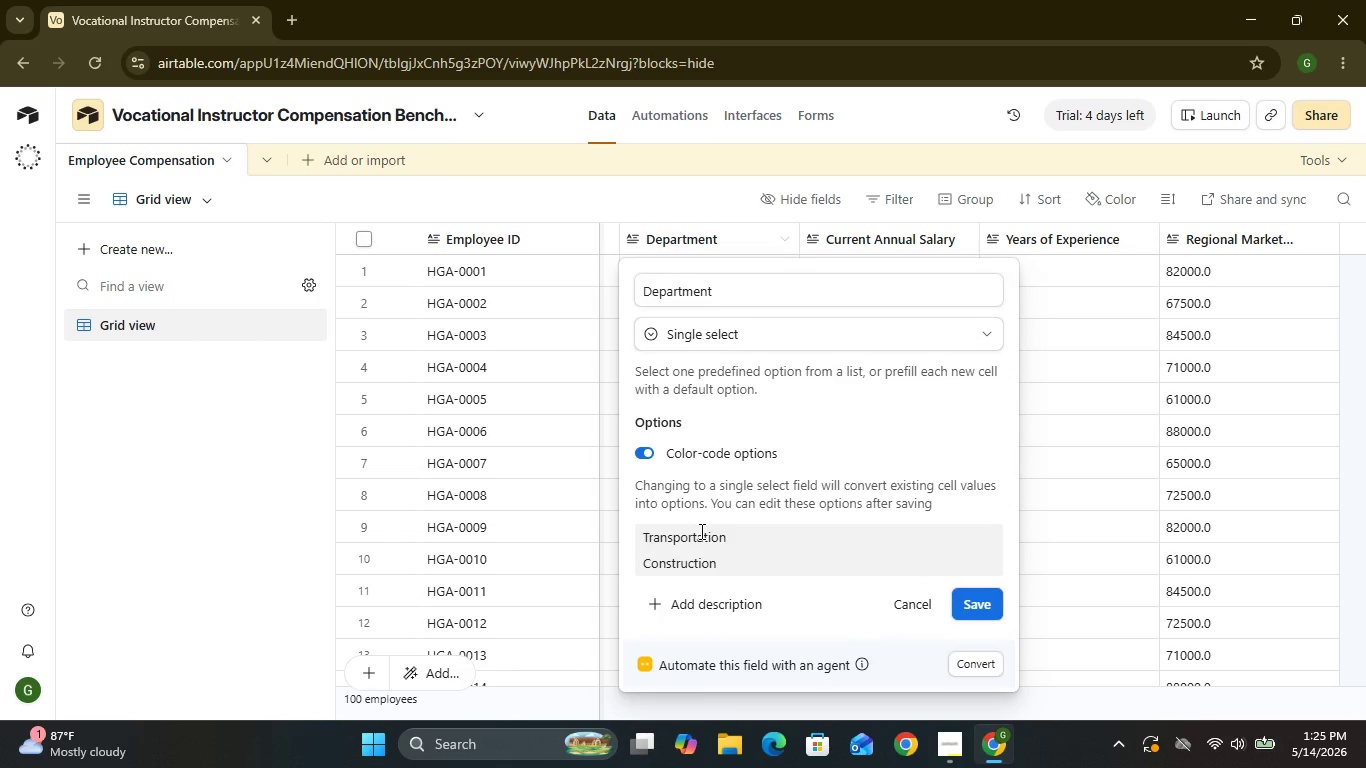 
double_click([700, 531])
 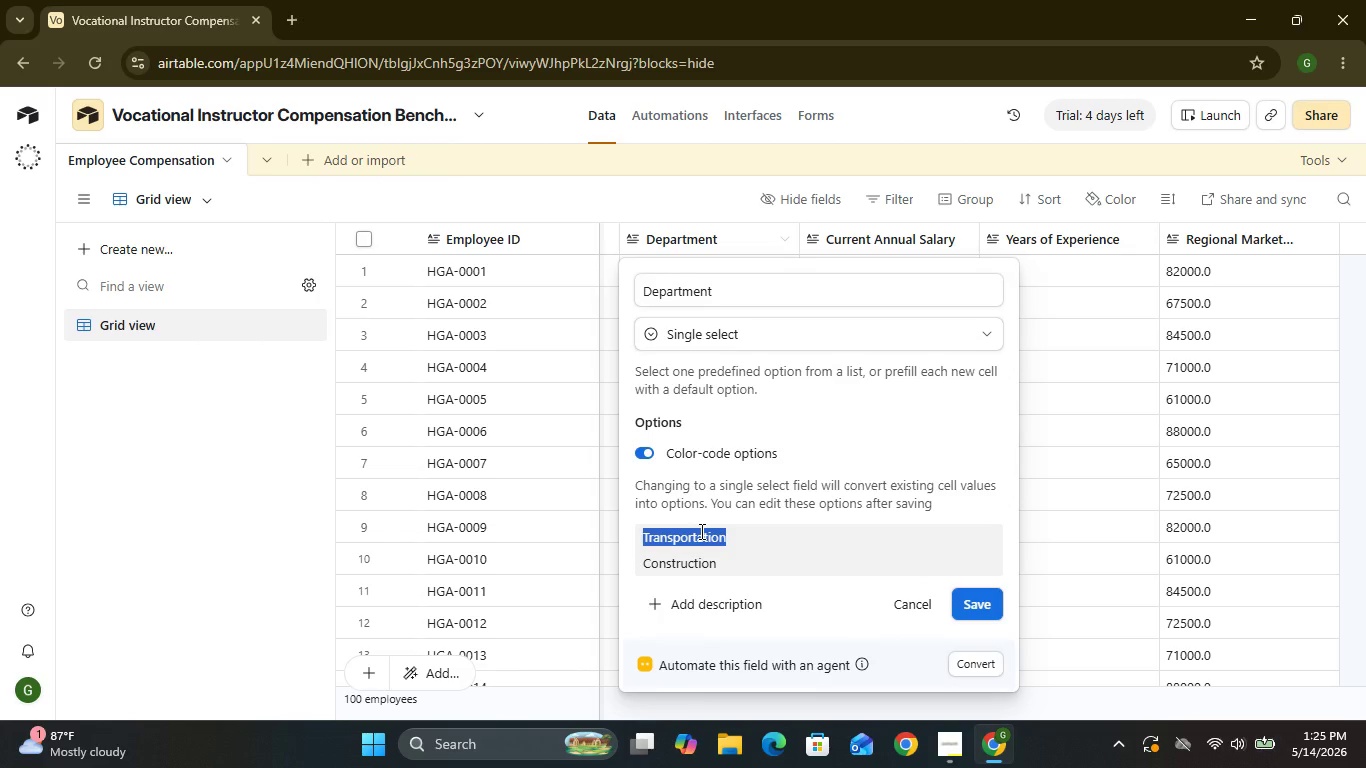 
triple_click([700, 531])
 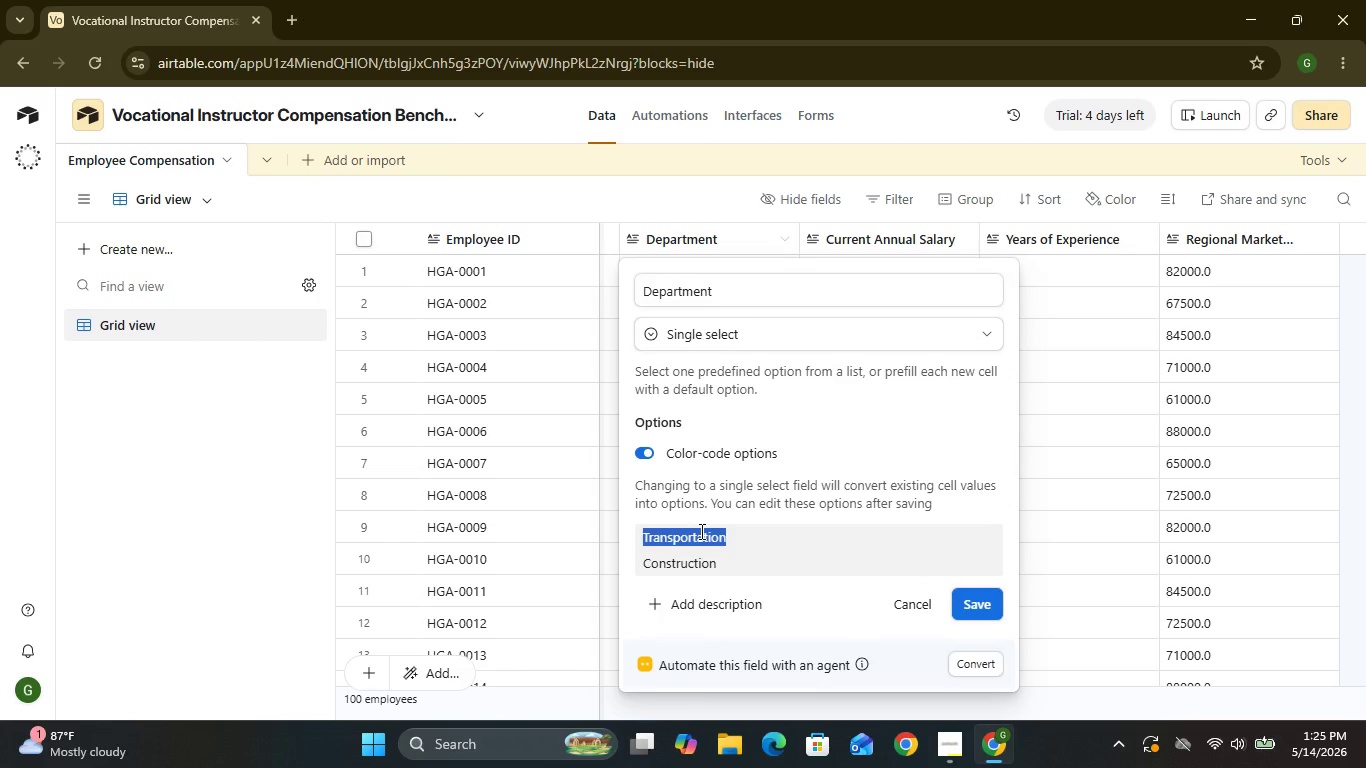 
triple_click([700, 531])
 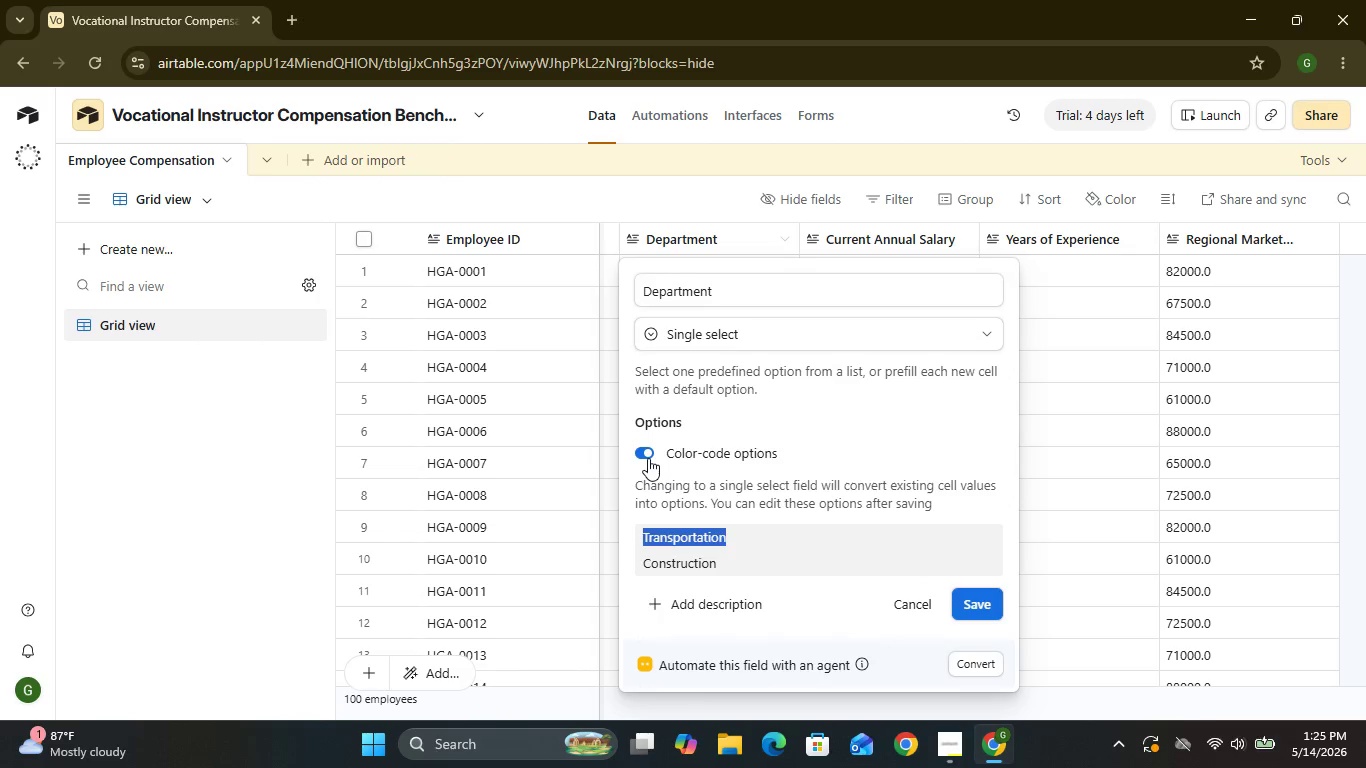 
left_click([648, 458])
 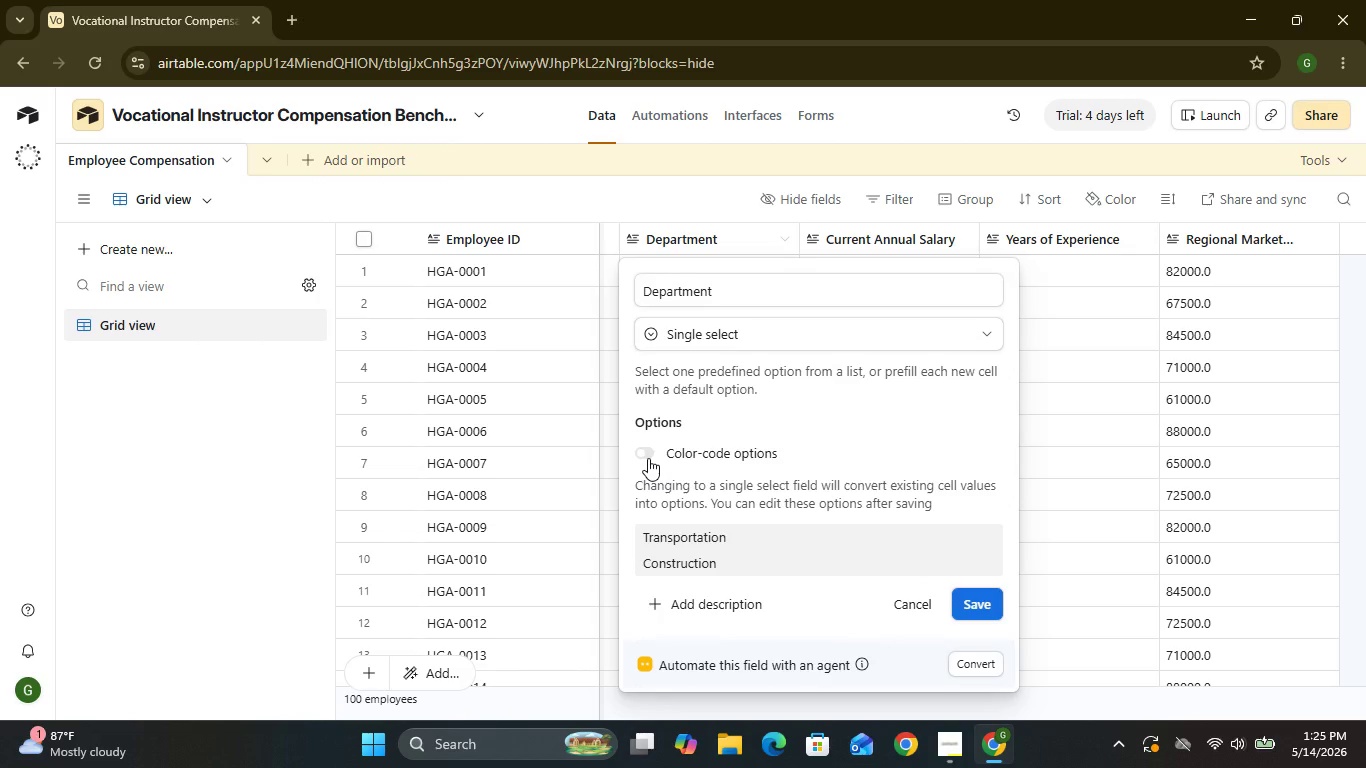 
left_click([648, 458])
 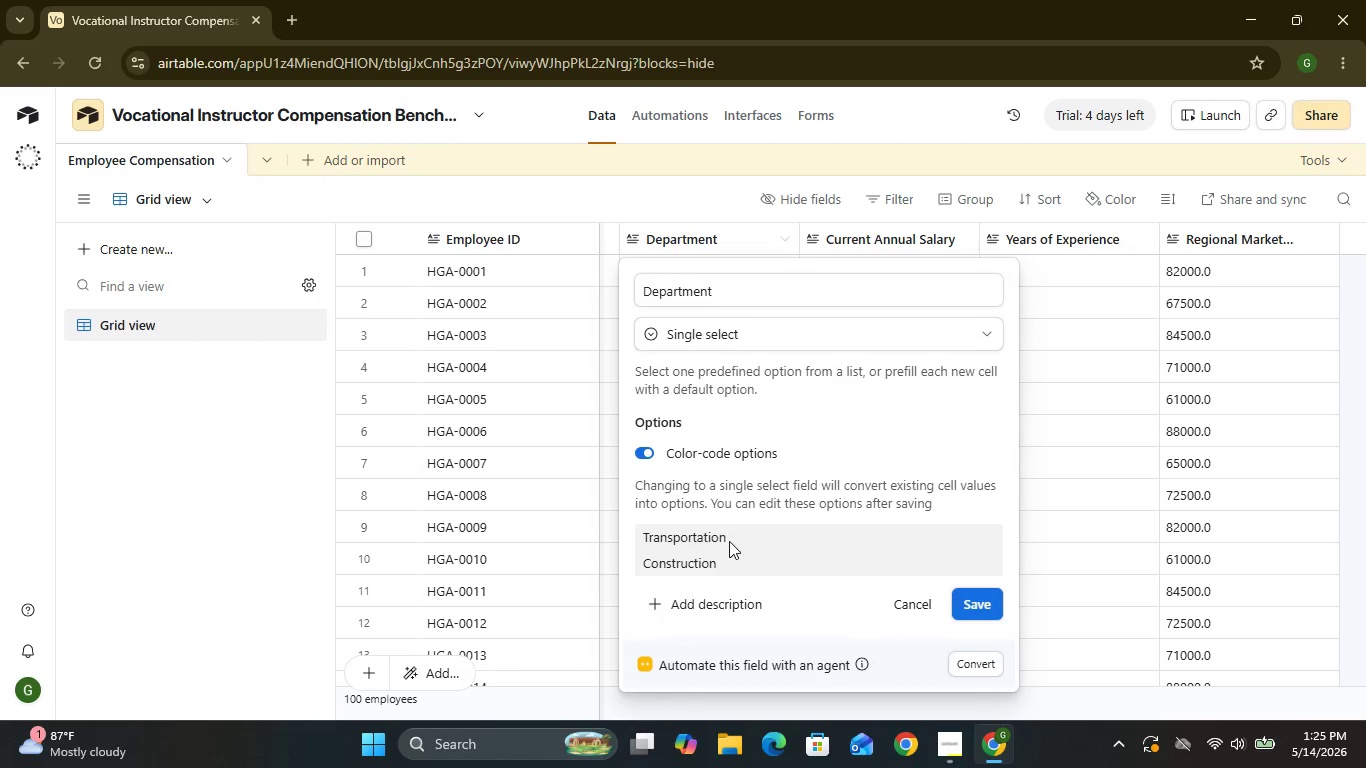 
mouse_move([726, 520])
 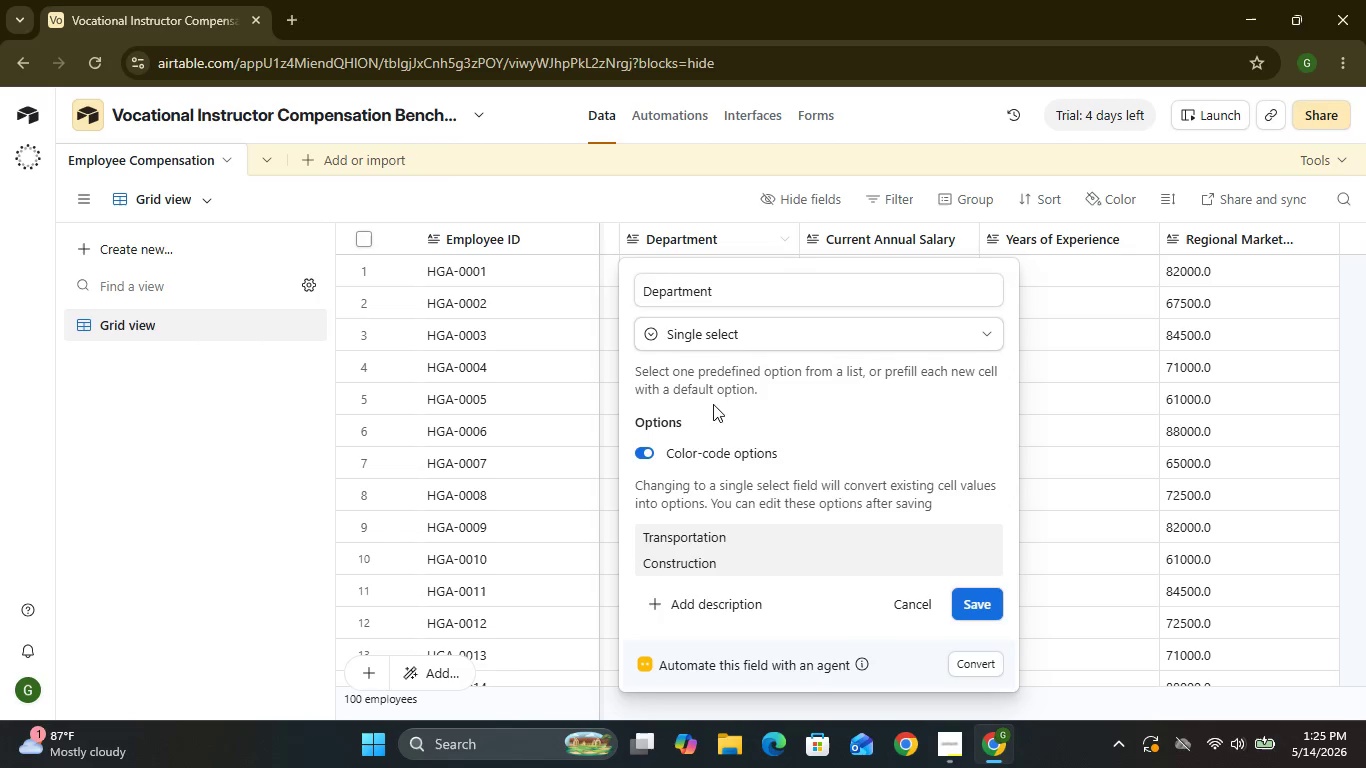 
mouse_move([732, 536])
 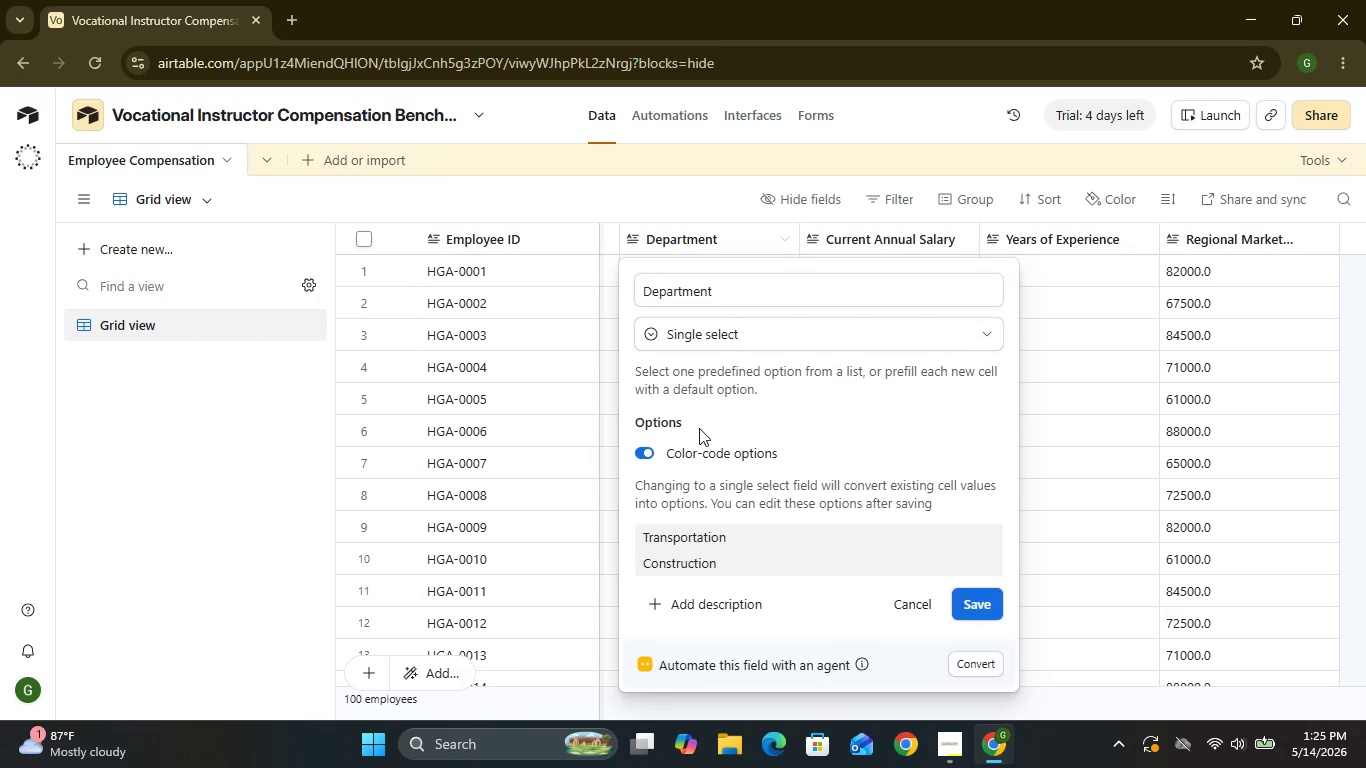 
left_click([686, 422])
 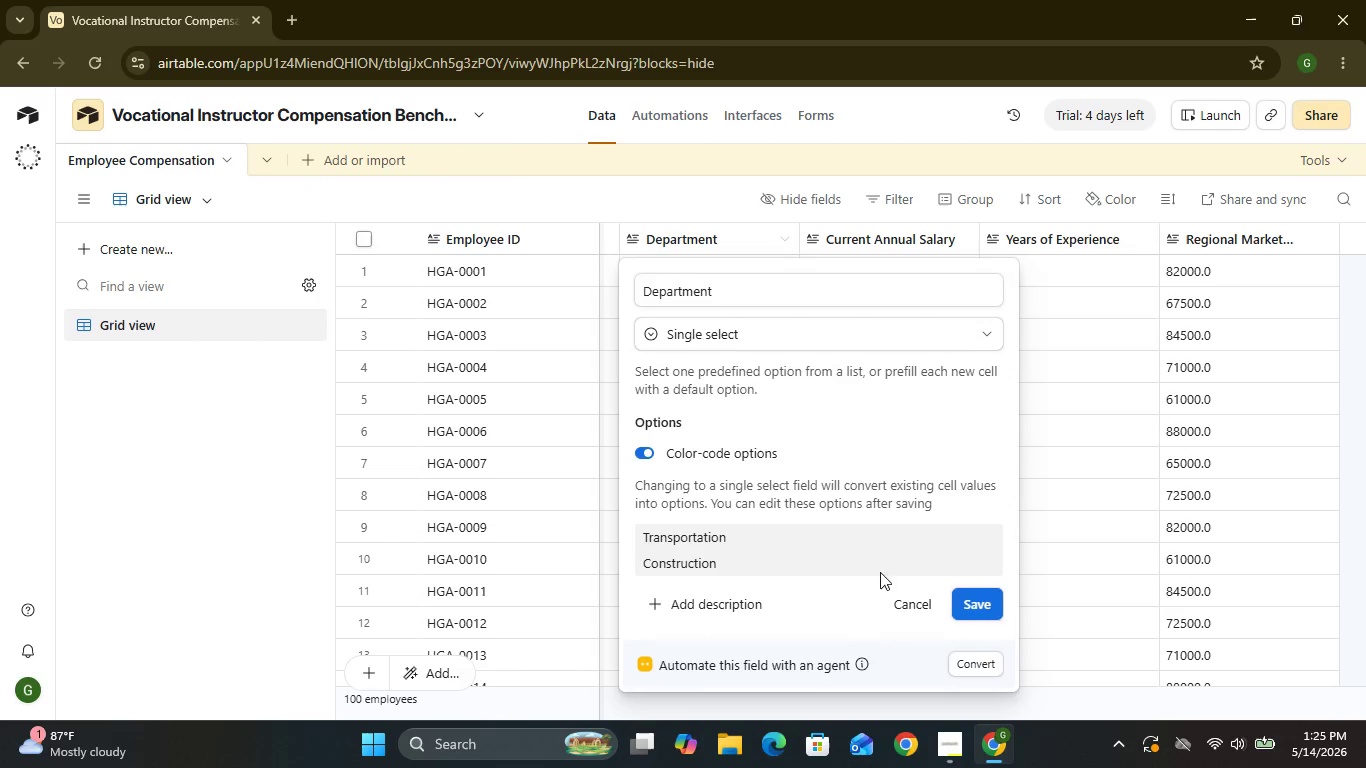 
wait(5.17)
 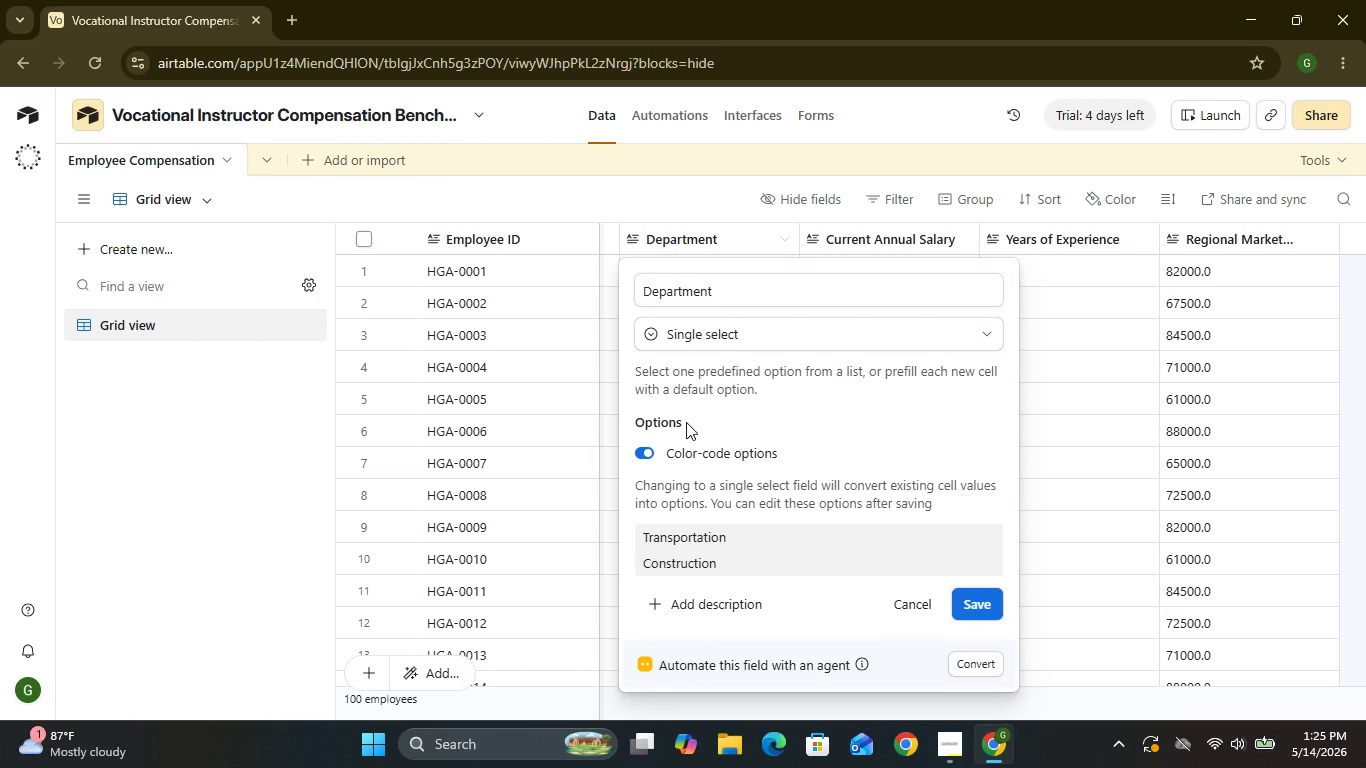 
left_click([967, 601])
 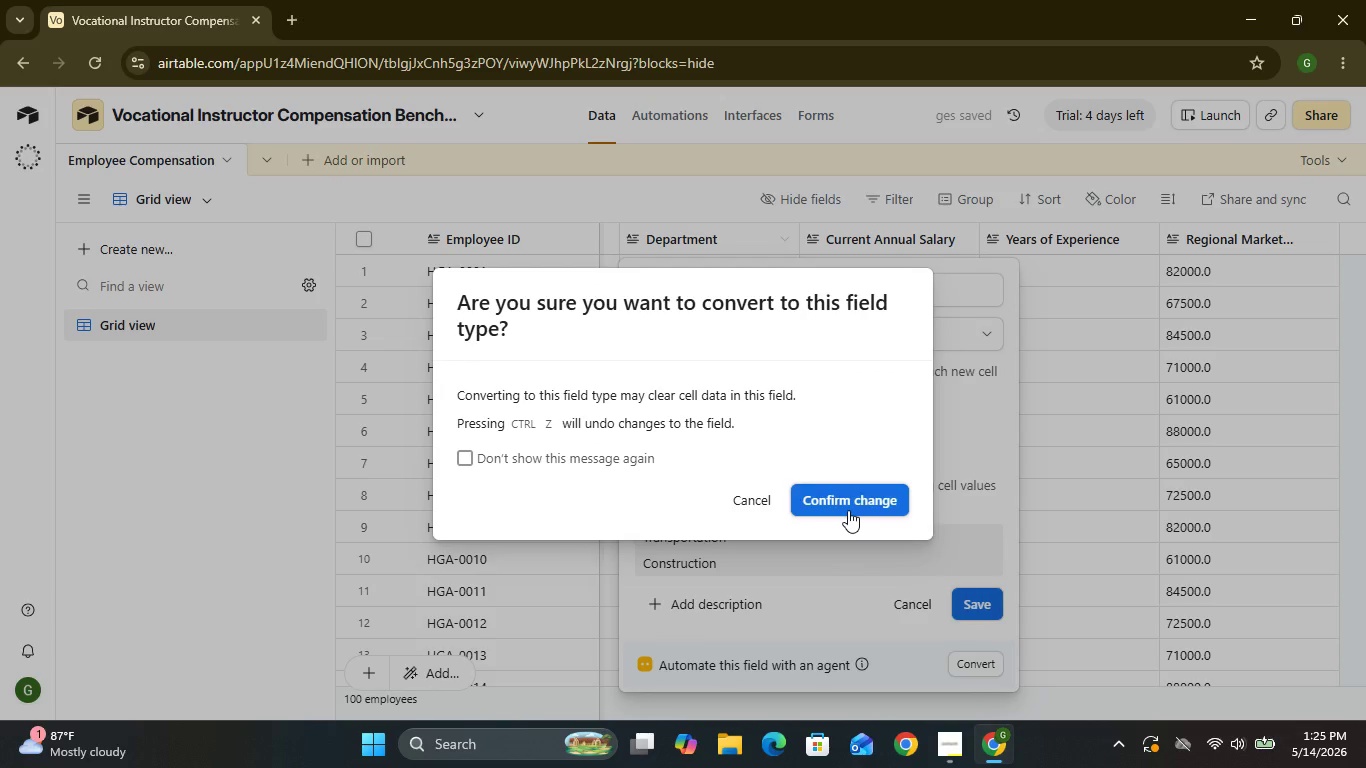 
left_click([848, 510])
 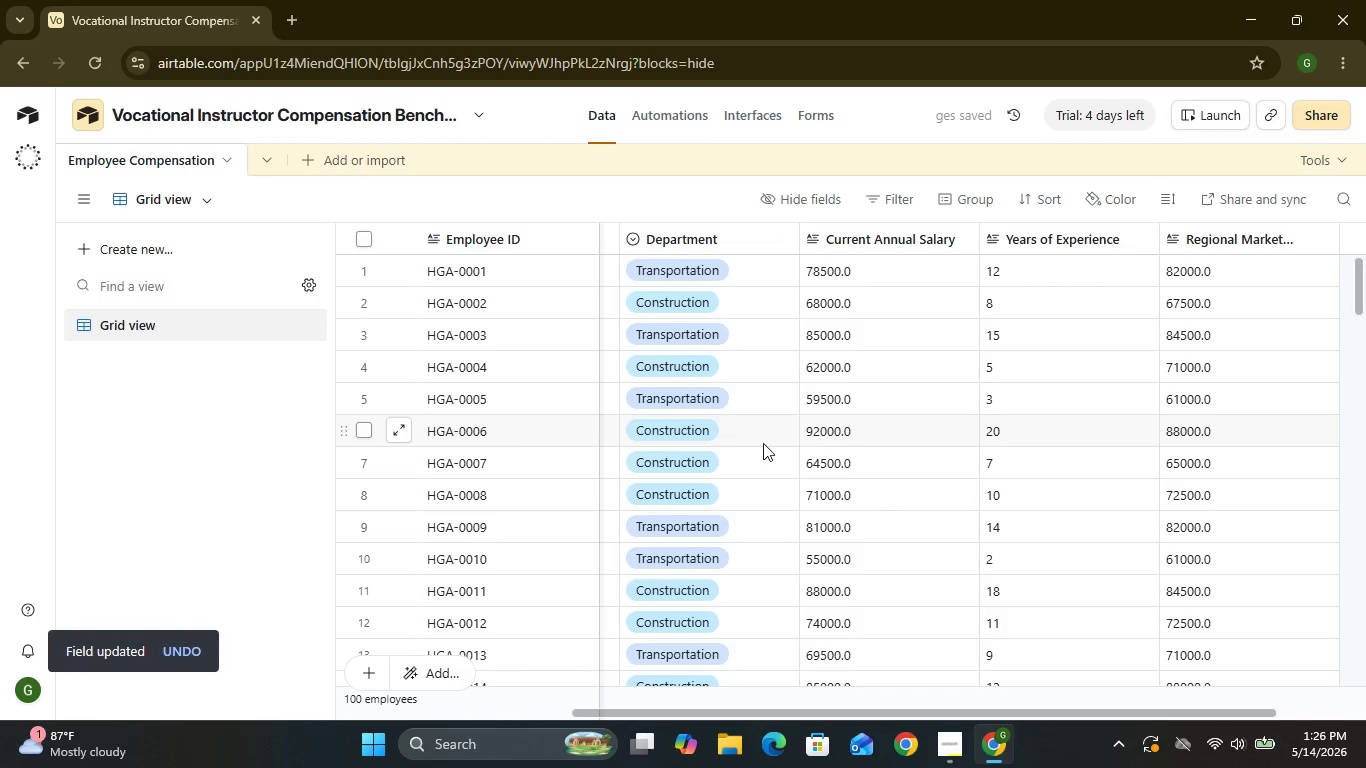 
left_click([784, 434])
 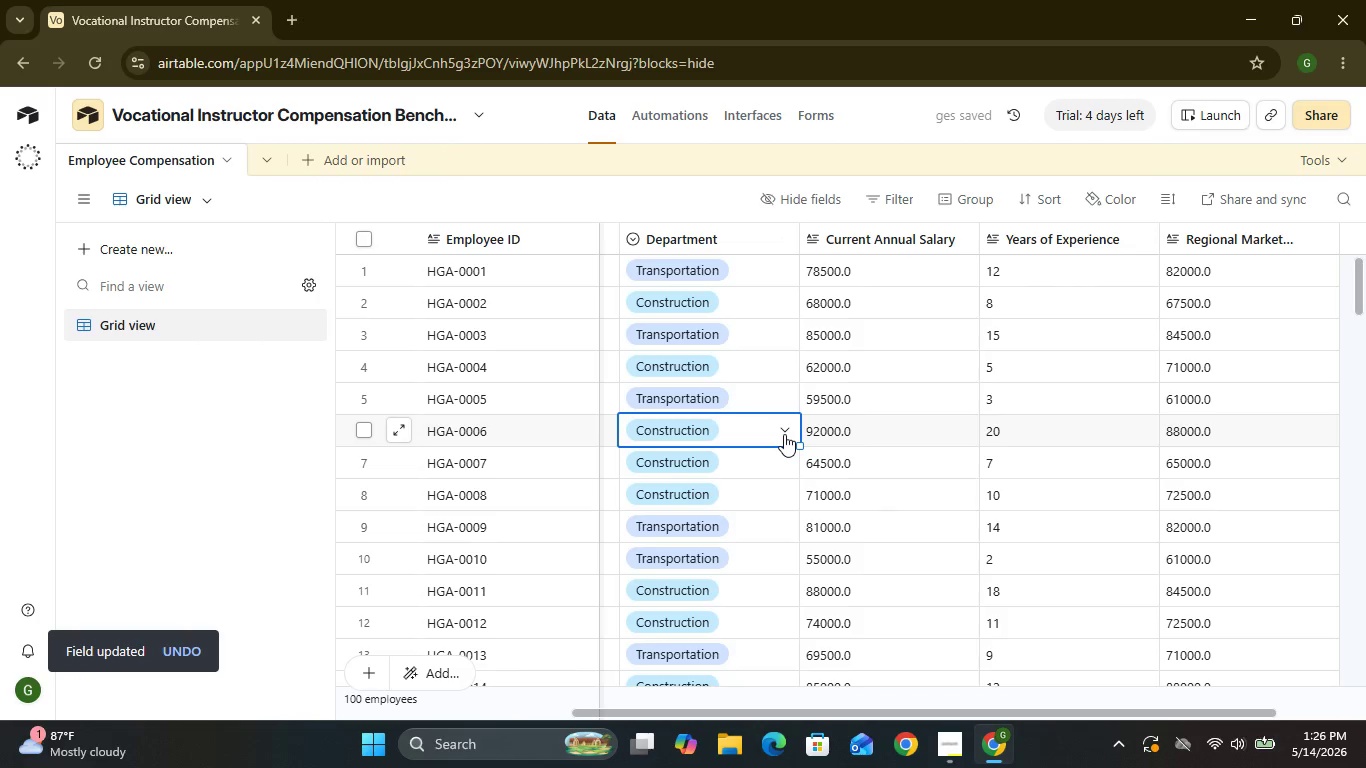 
left_click([784, 434])
 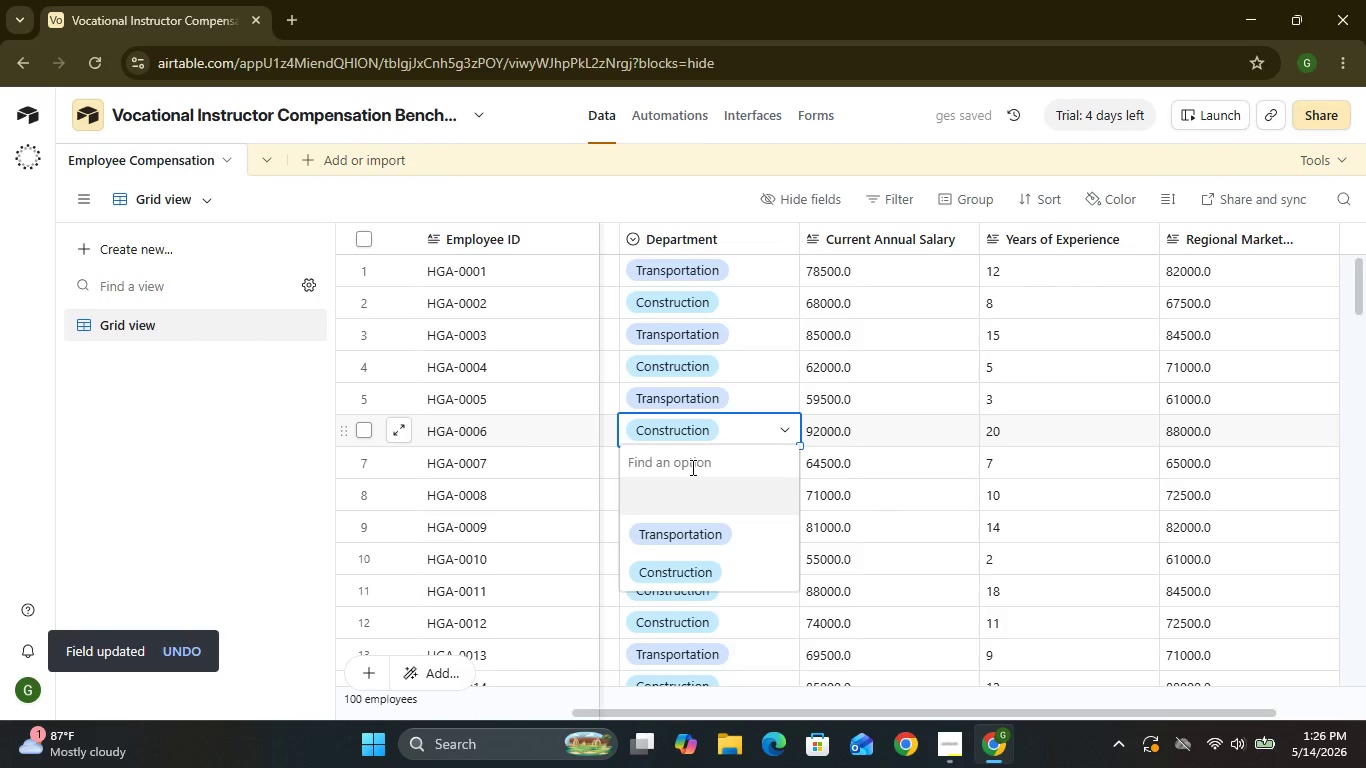 
left_click([691, 467])
 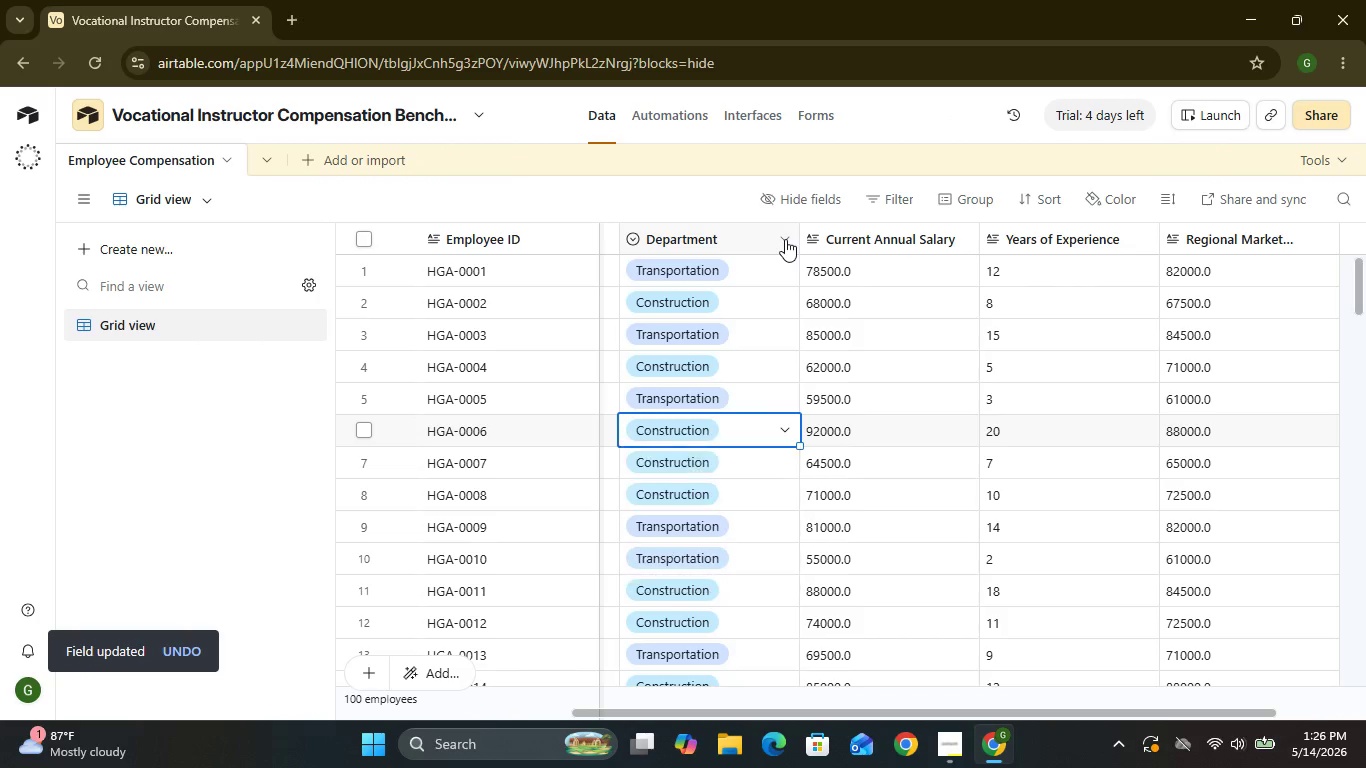 
left_click([785, 239])
 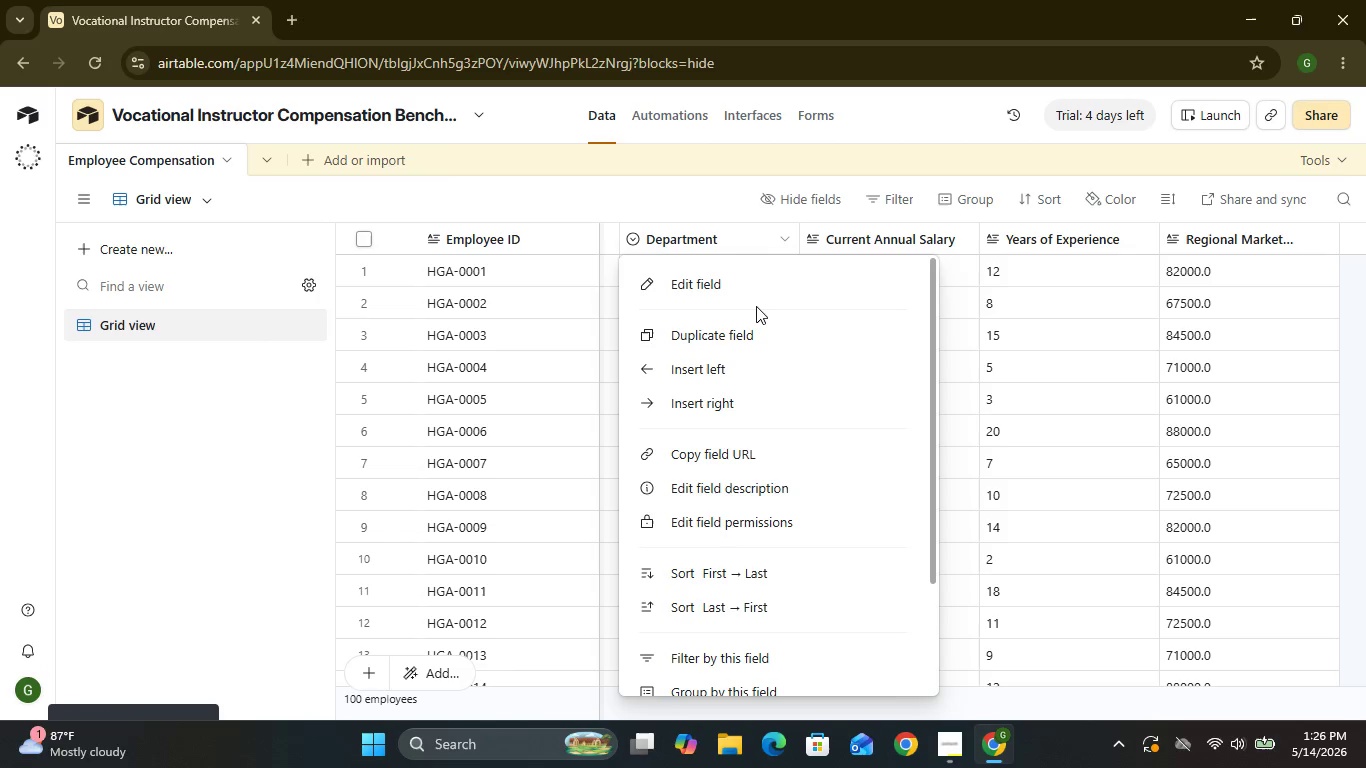 
left_click([756, 306])
 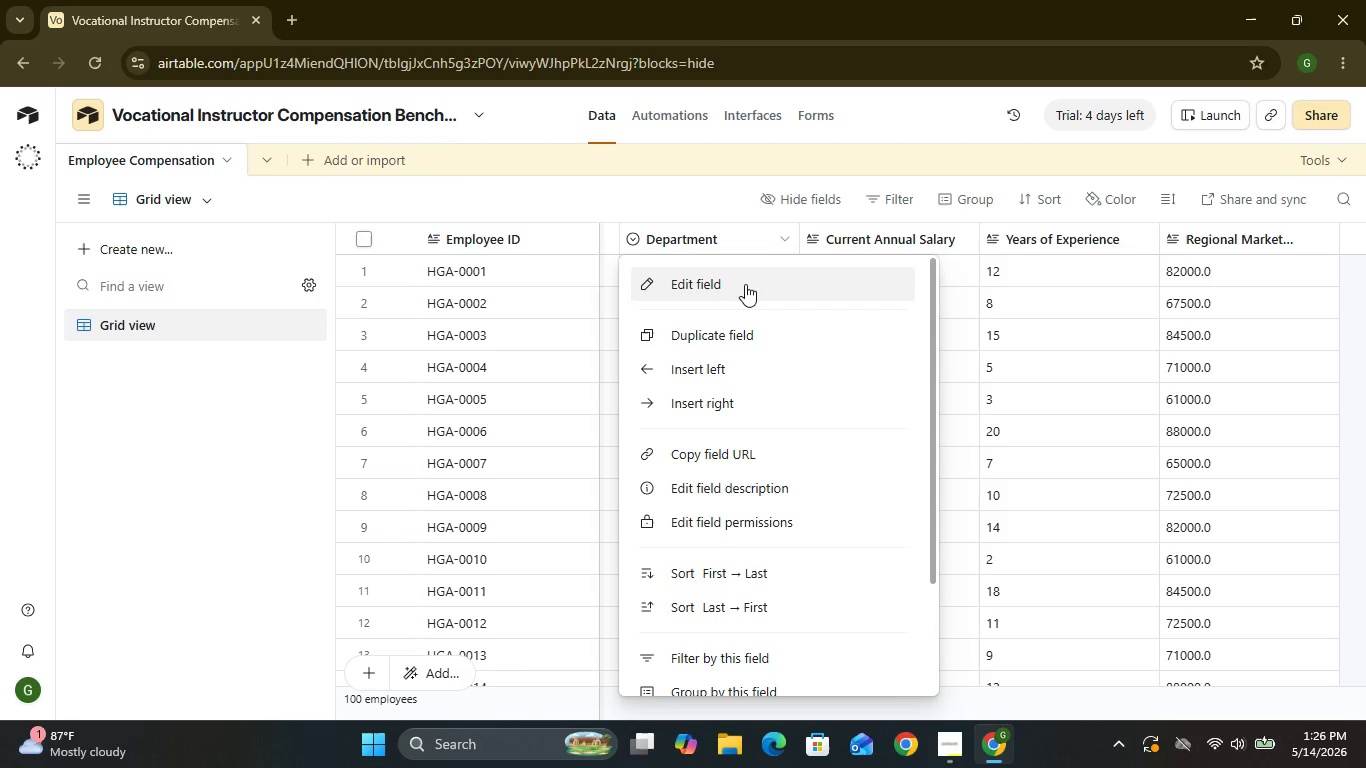 
left_click([745, 284])
 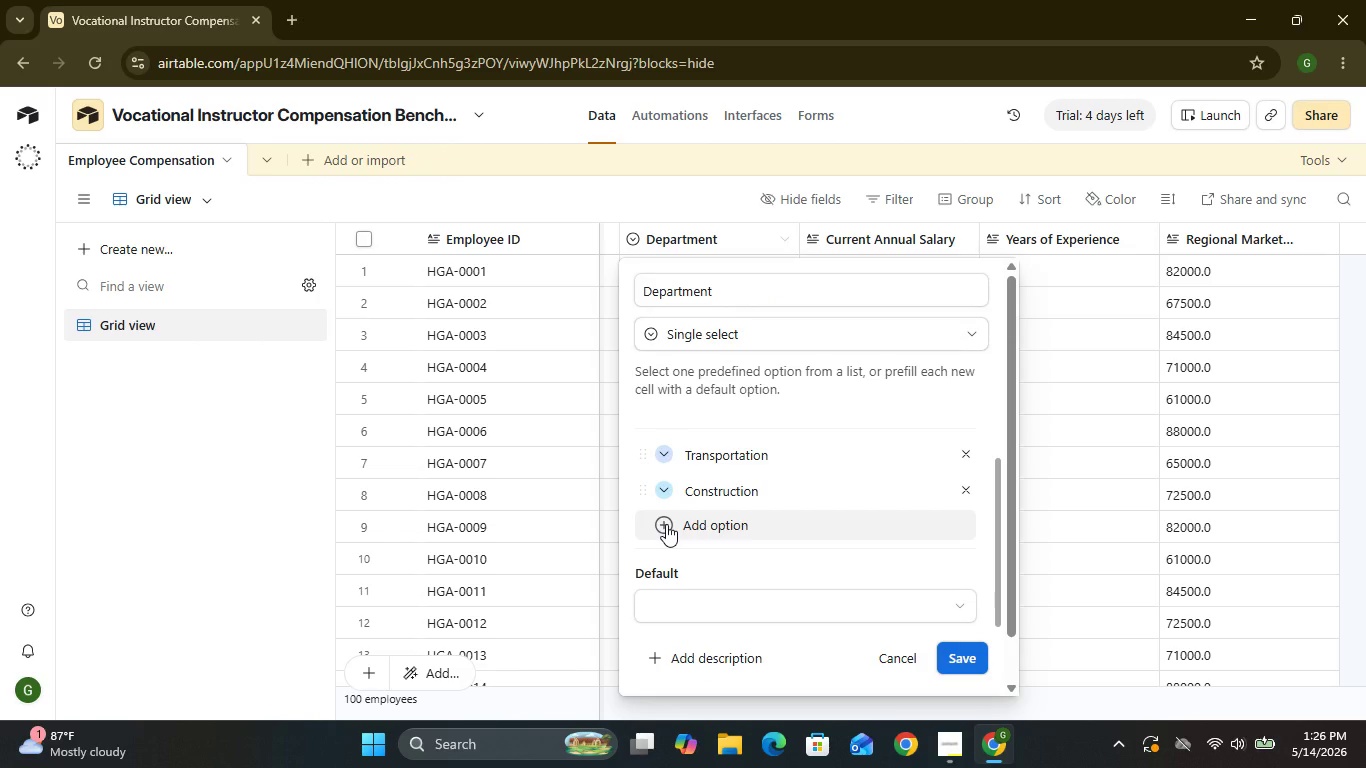 
left_click([666, 524])
 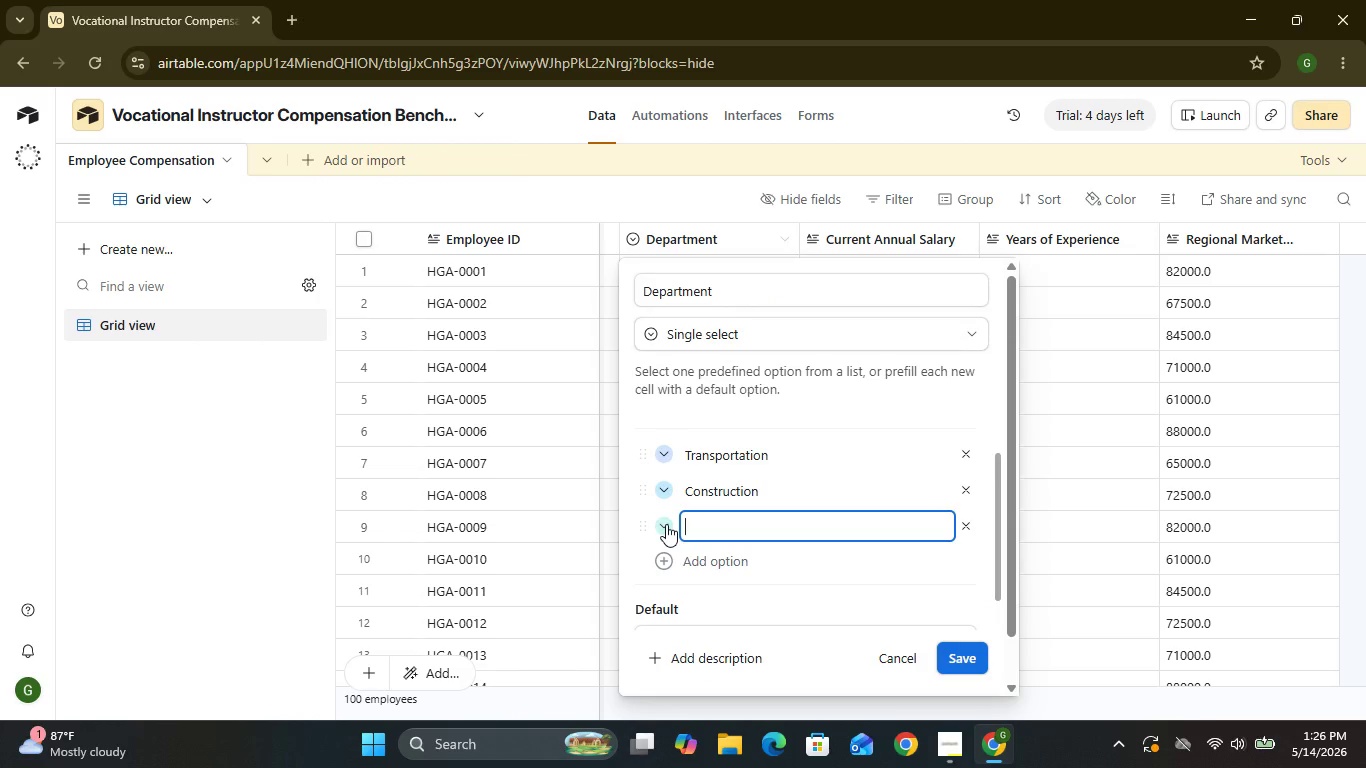 
type(Admin)
 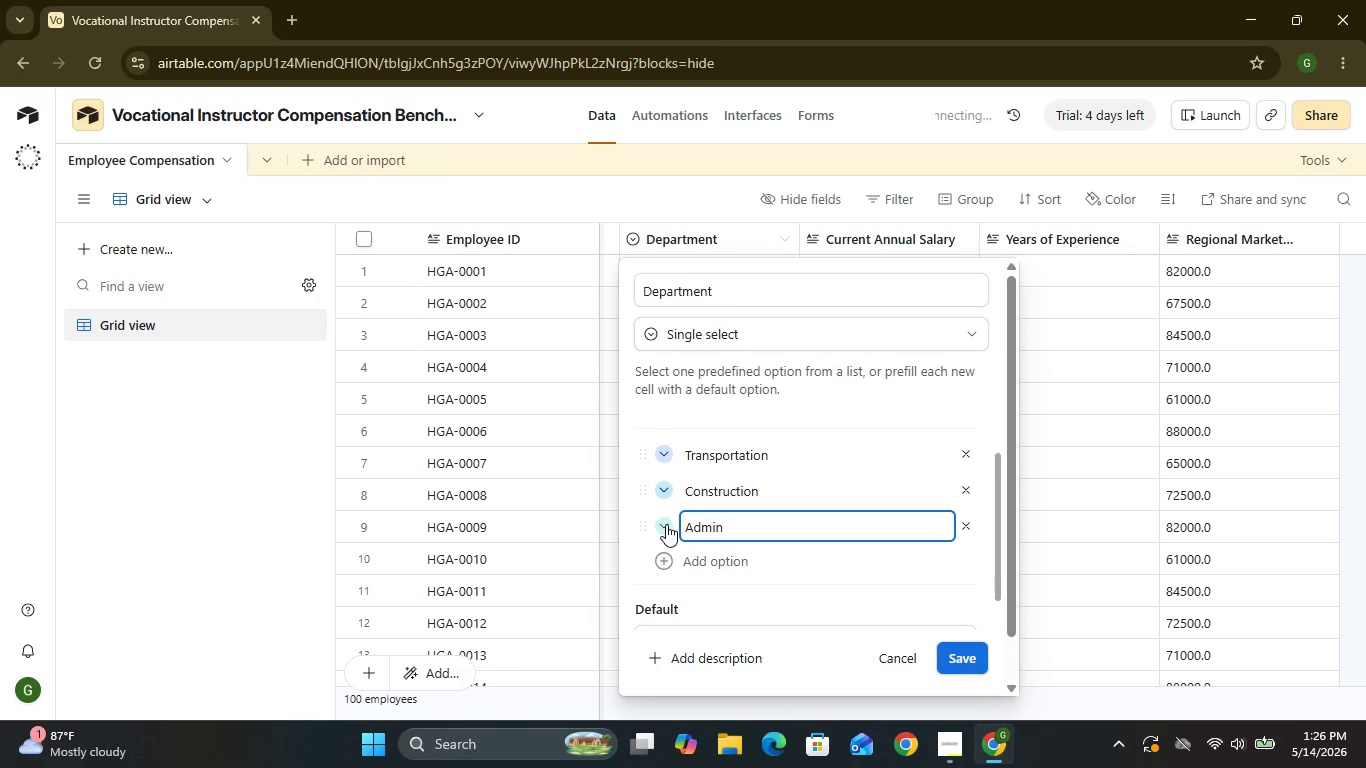 
type(istration)
 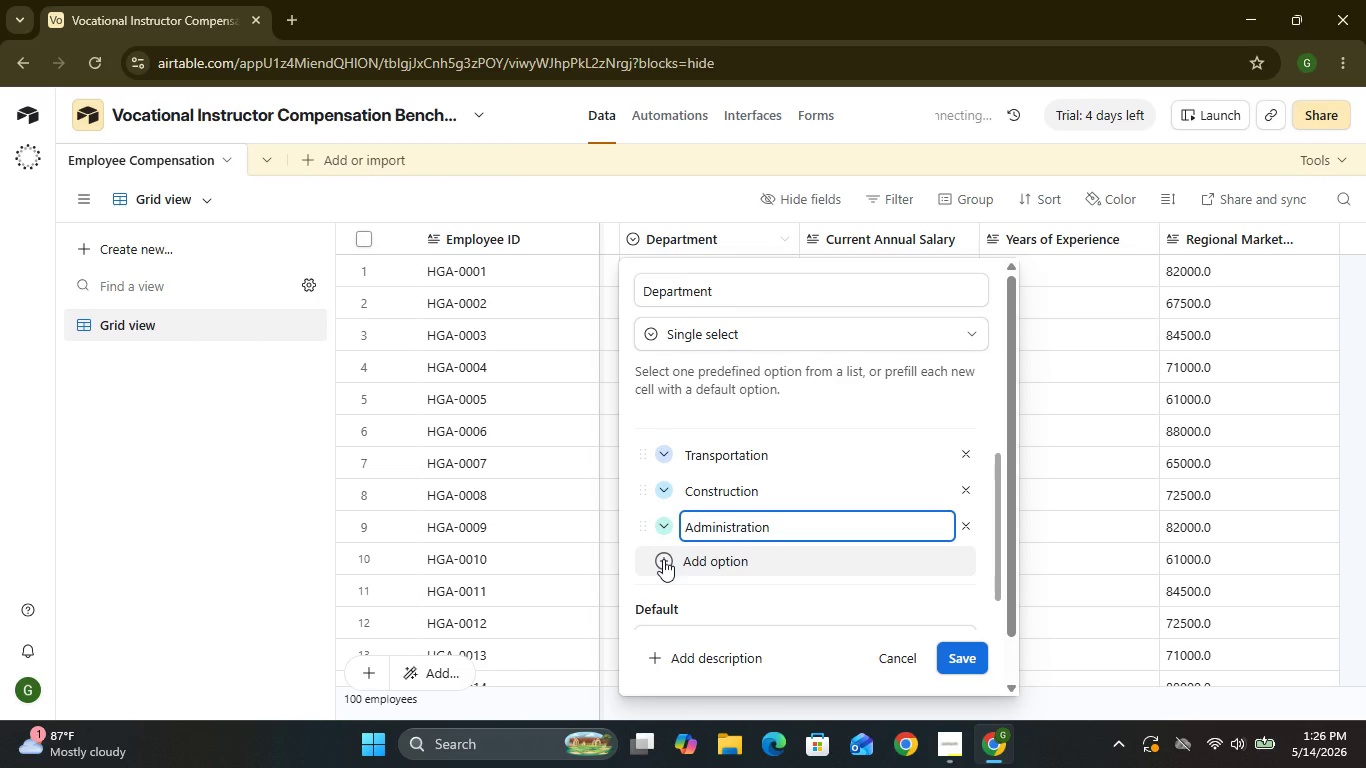 
left_click([663, 559])
 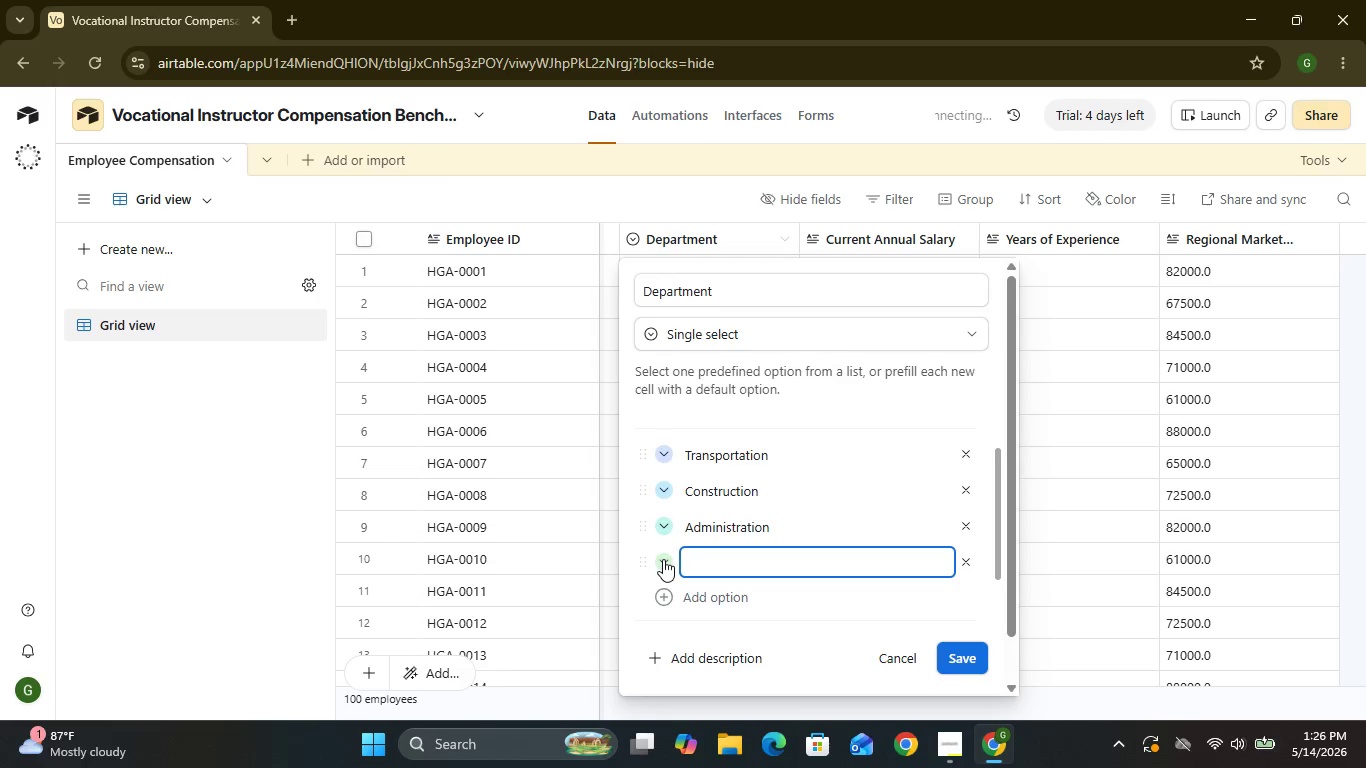 
type(Safety)
 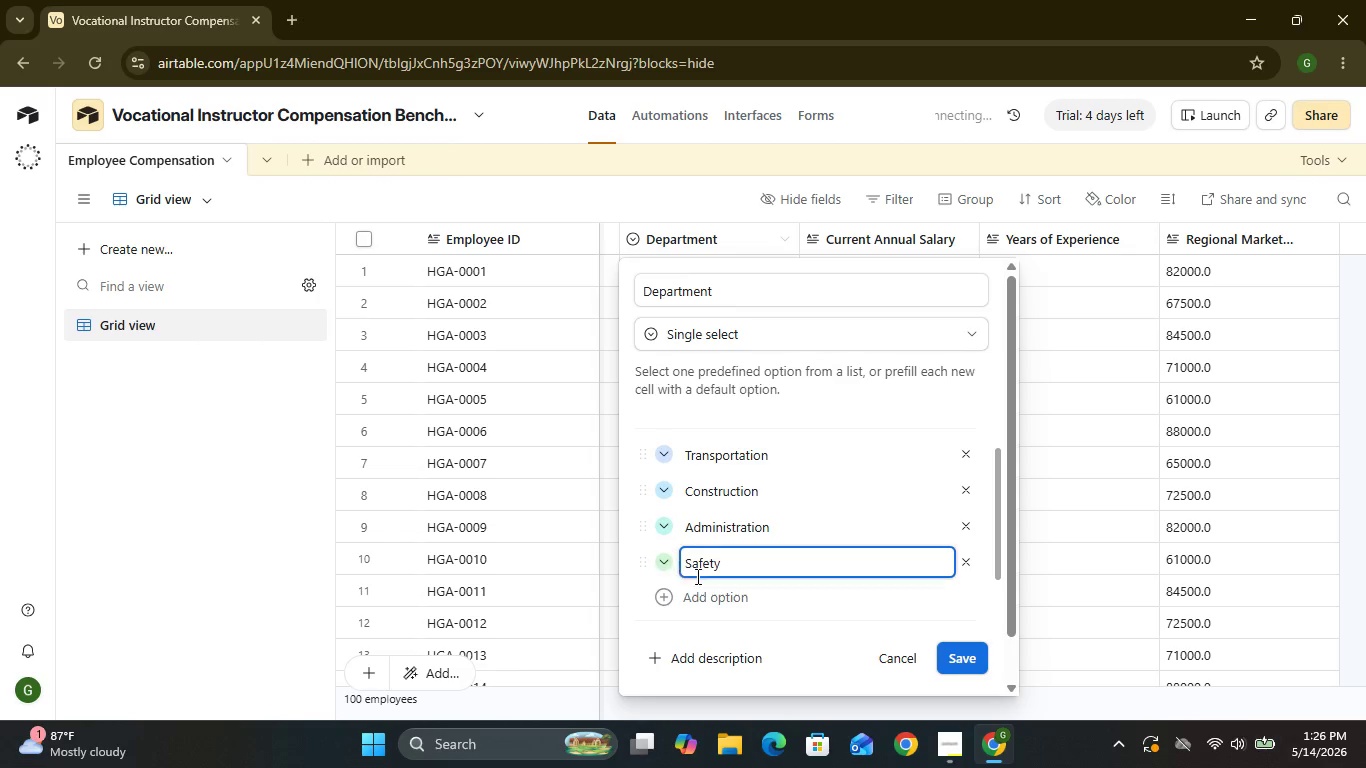 
mouse_move([713, 572])
 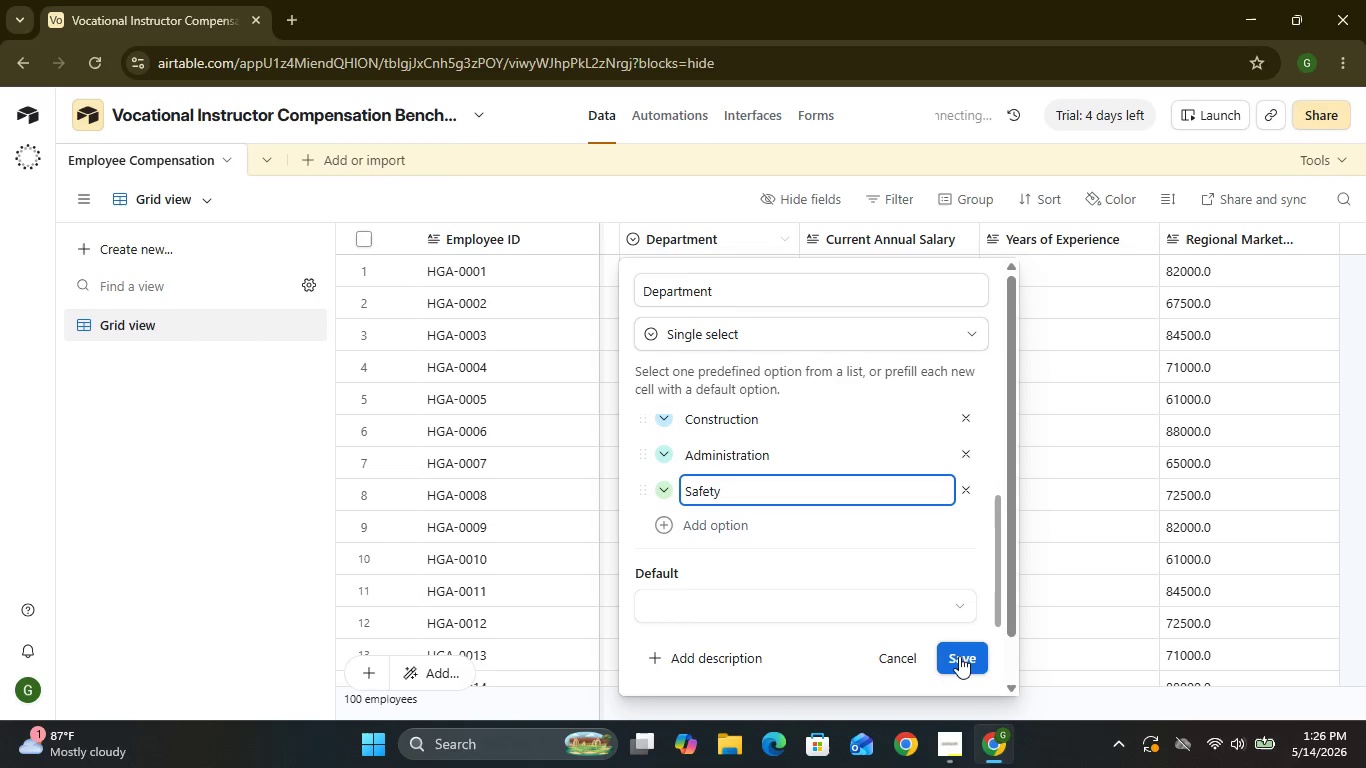 
wait(7.6)
 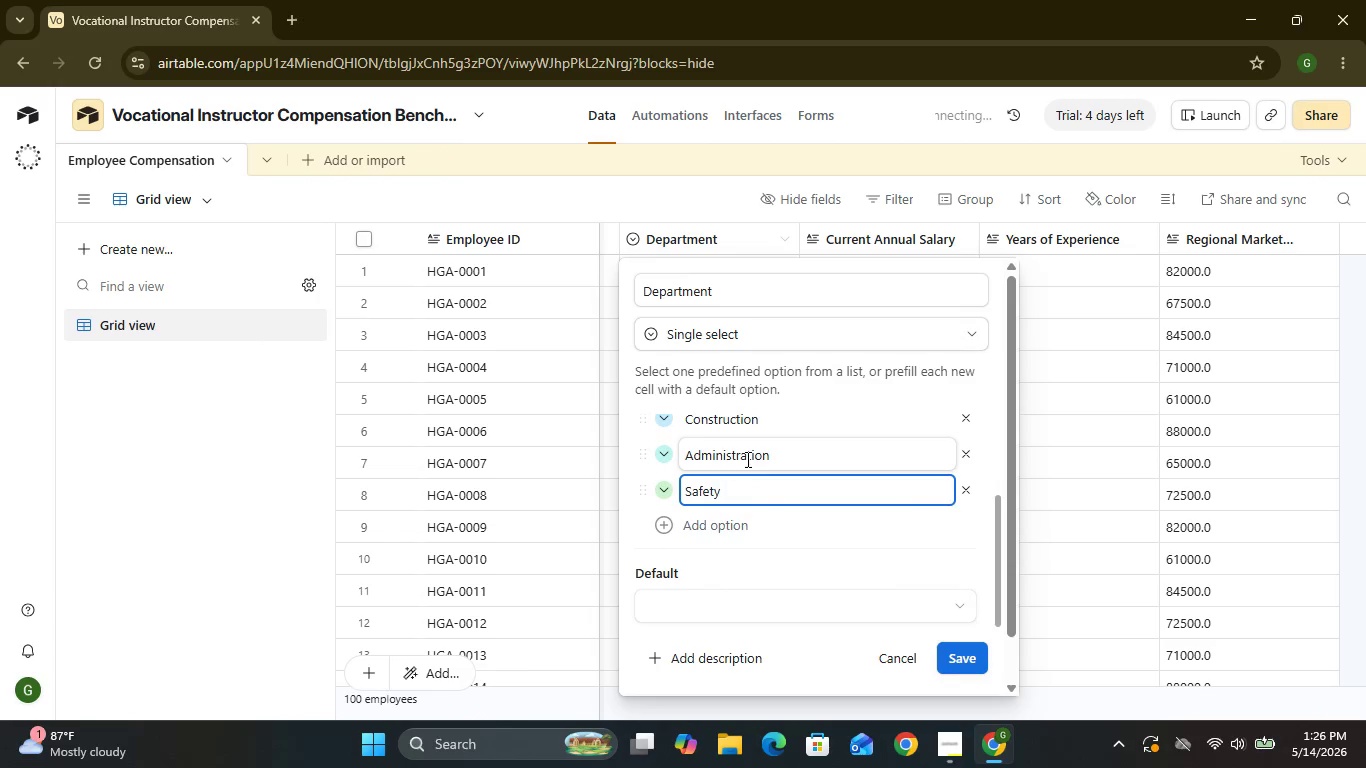 
left_click([959, 656])
 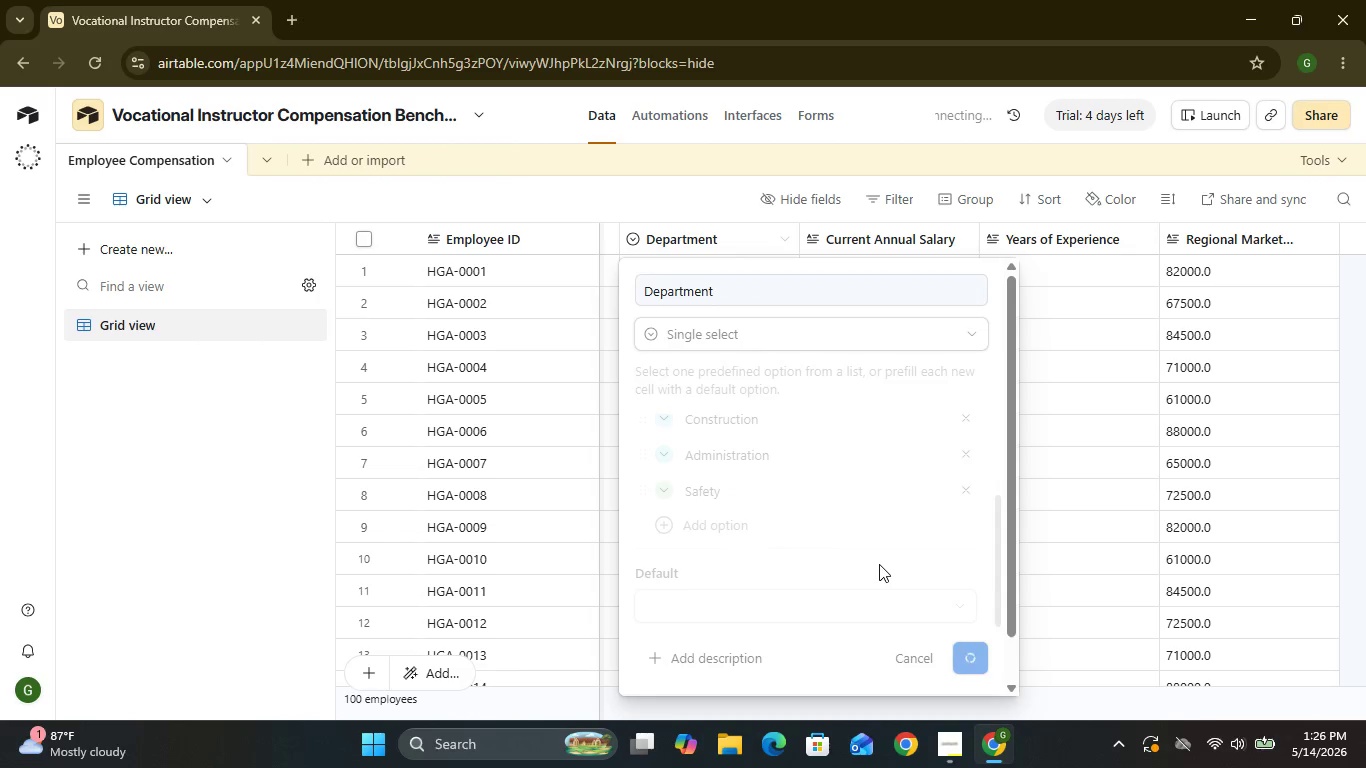 
wait(9.25)
 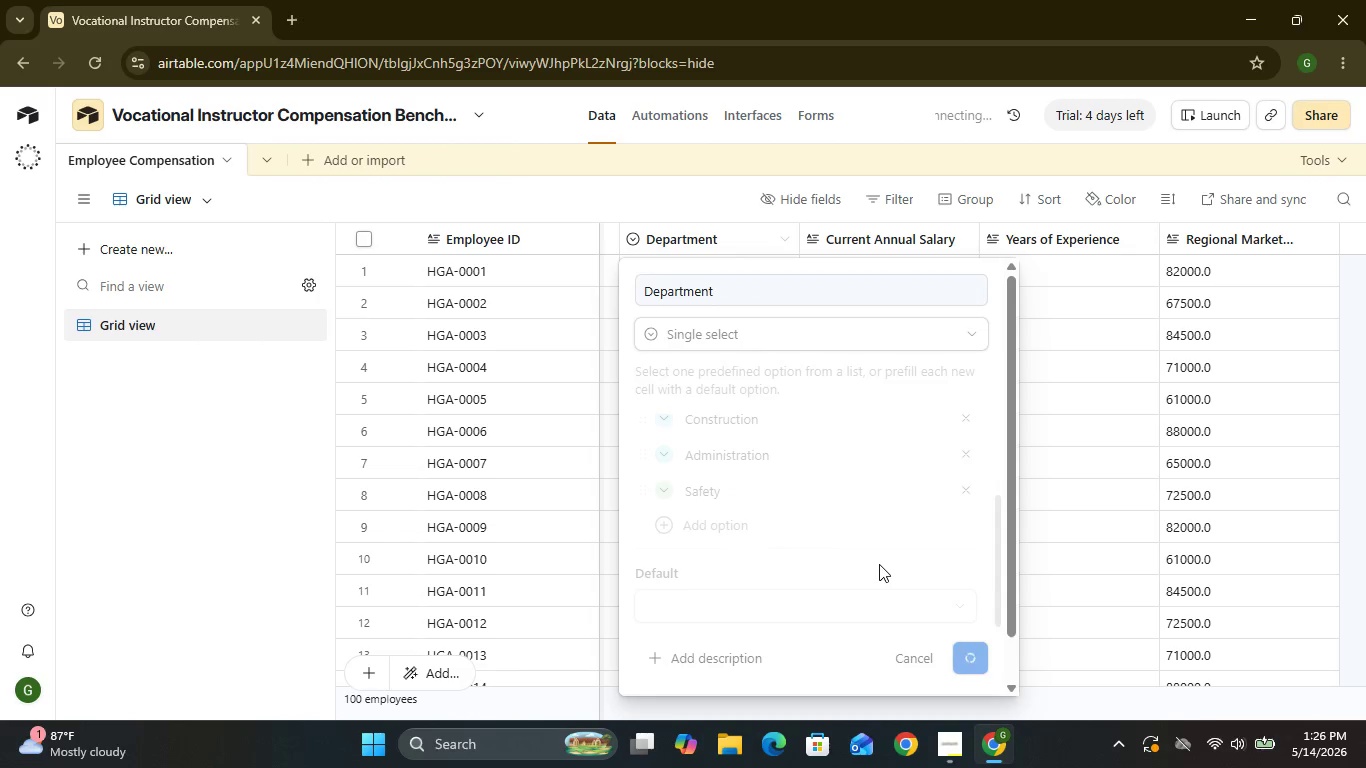 
left_click([958, 741])